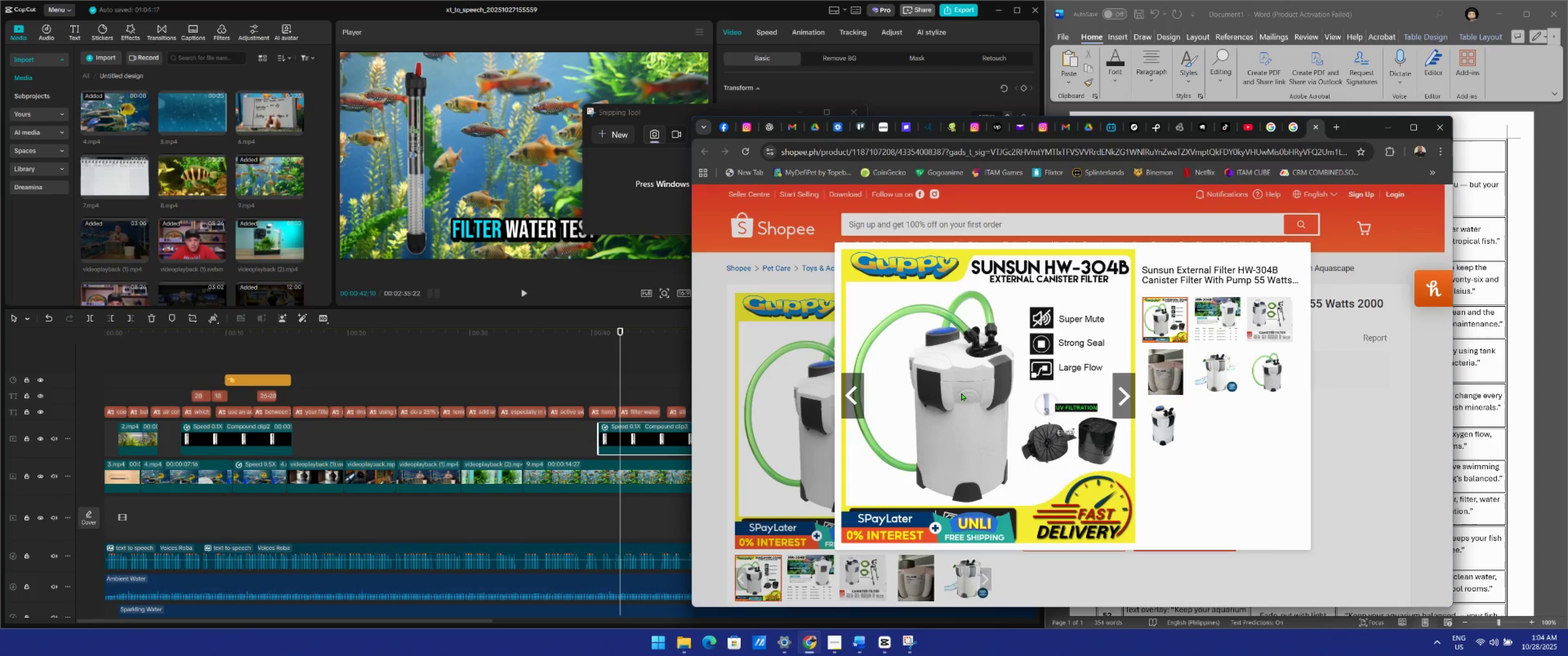 
triple_click([961, 393])
 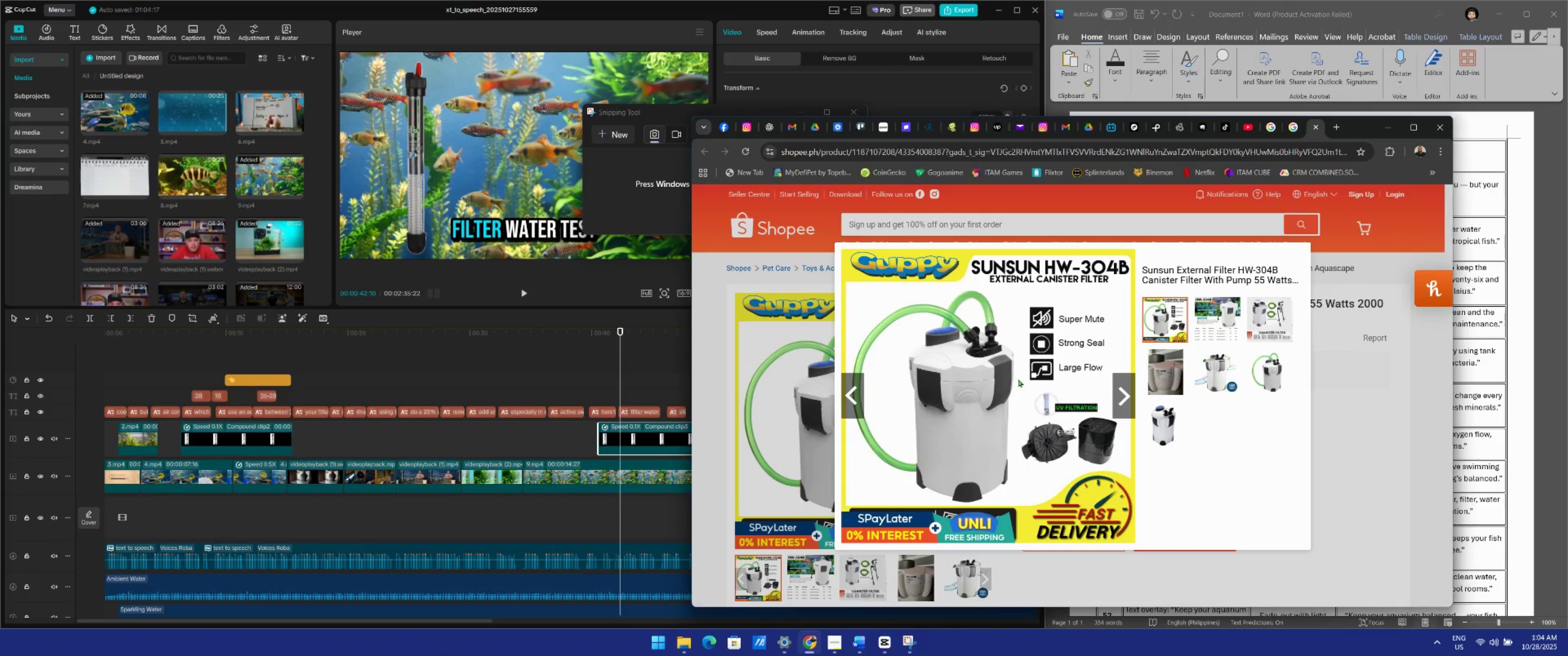 
right_click([1011, 379])
 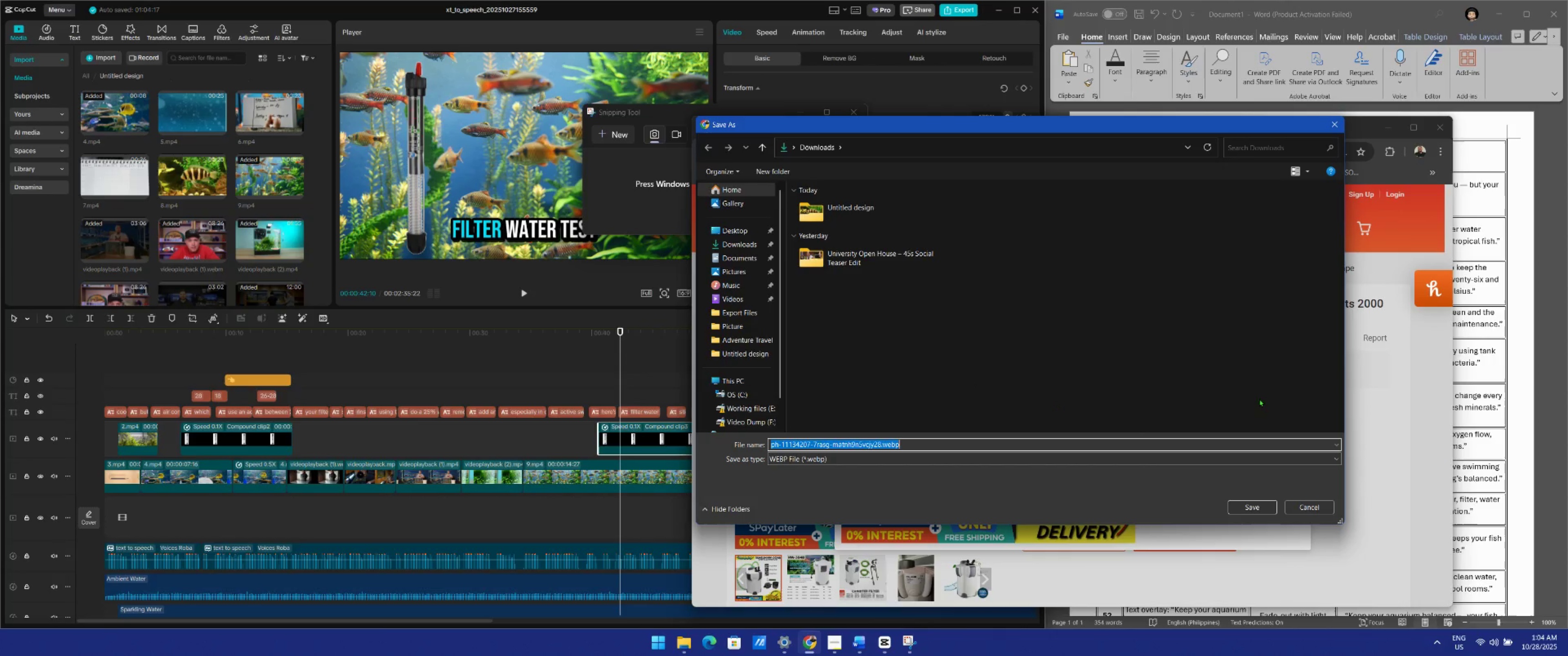 
right_click([1058, 408])
 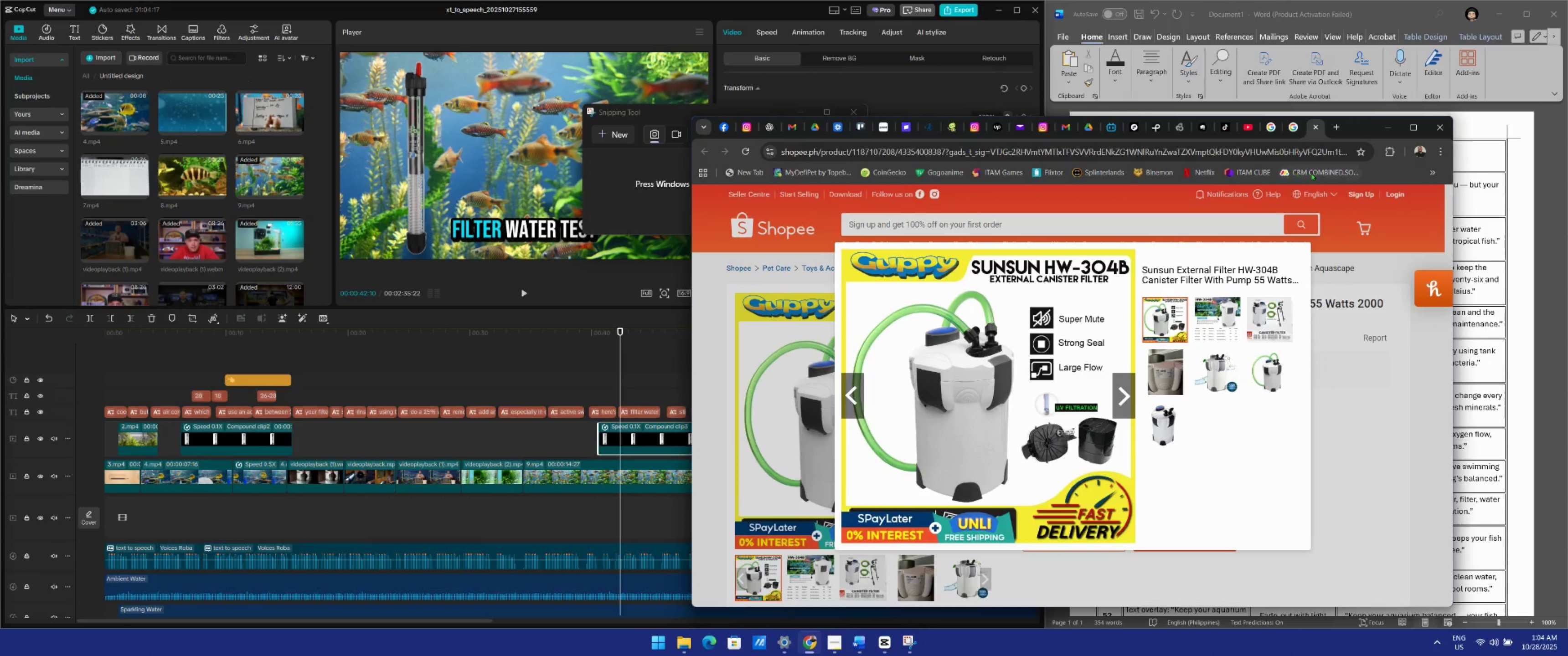 
double_click([1315, 129])
 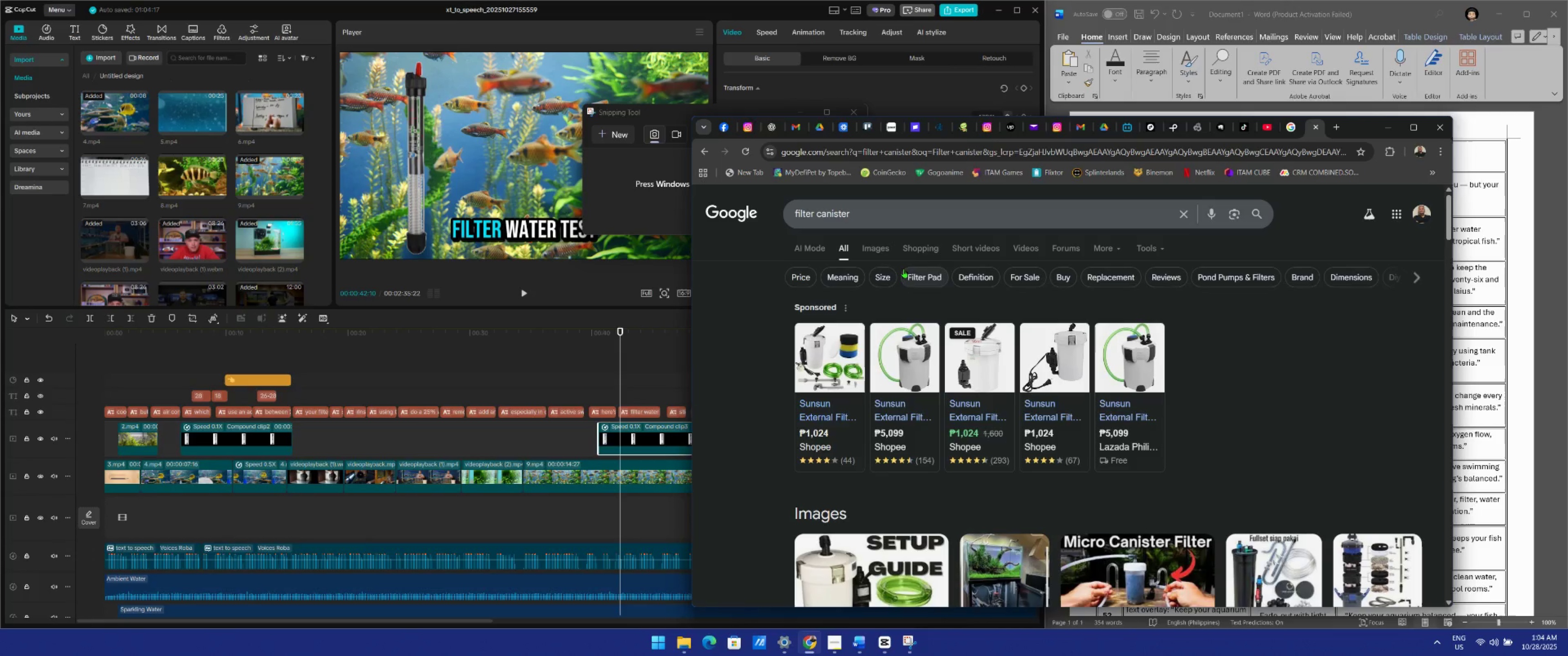 
left_click([884, 253])
 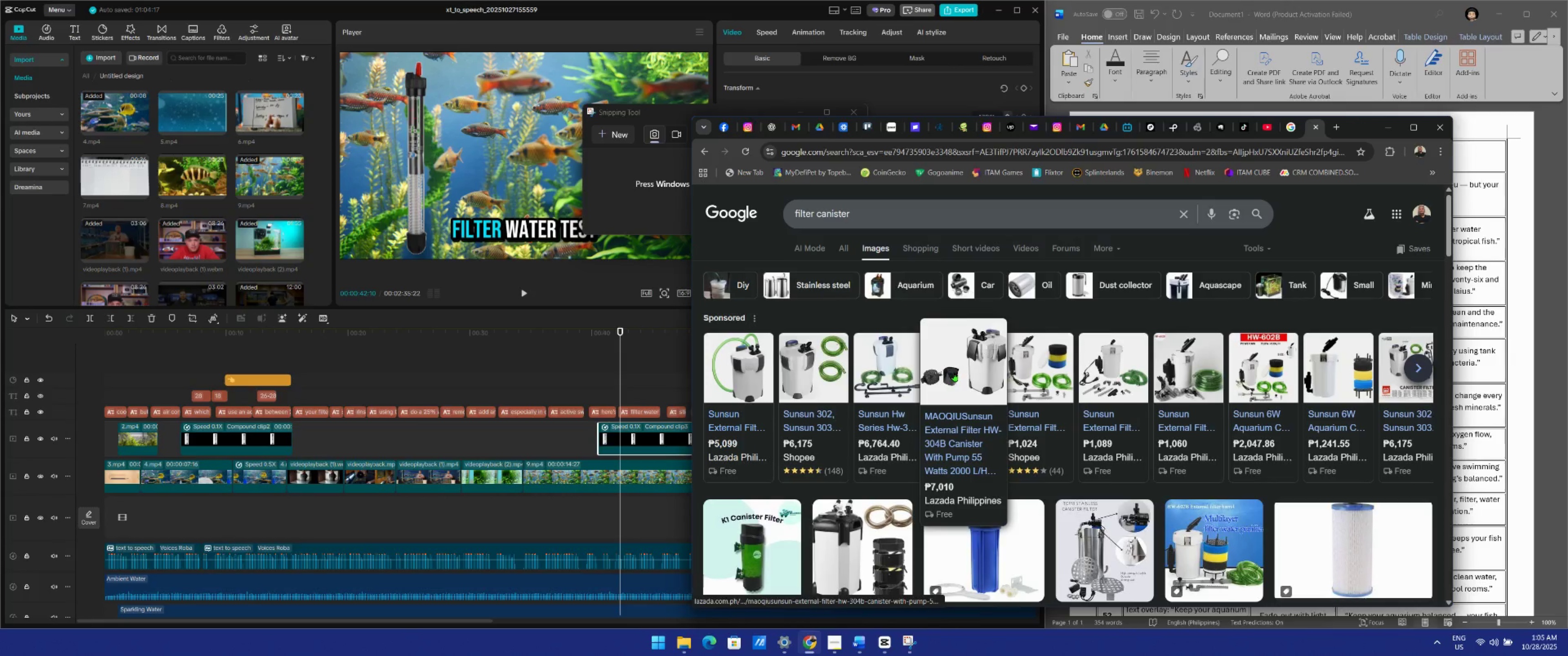 
left_click([954, 372])
 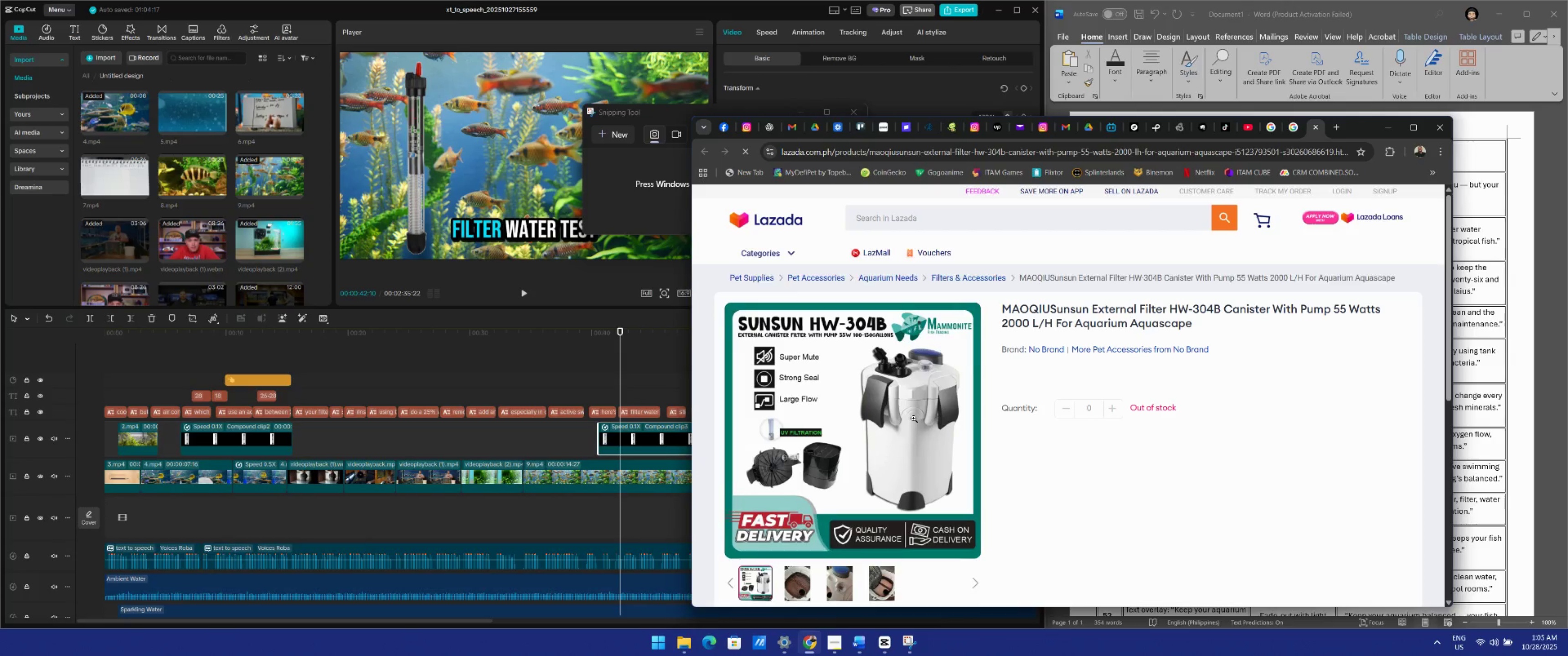 
right_click([913, 418])
 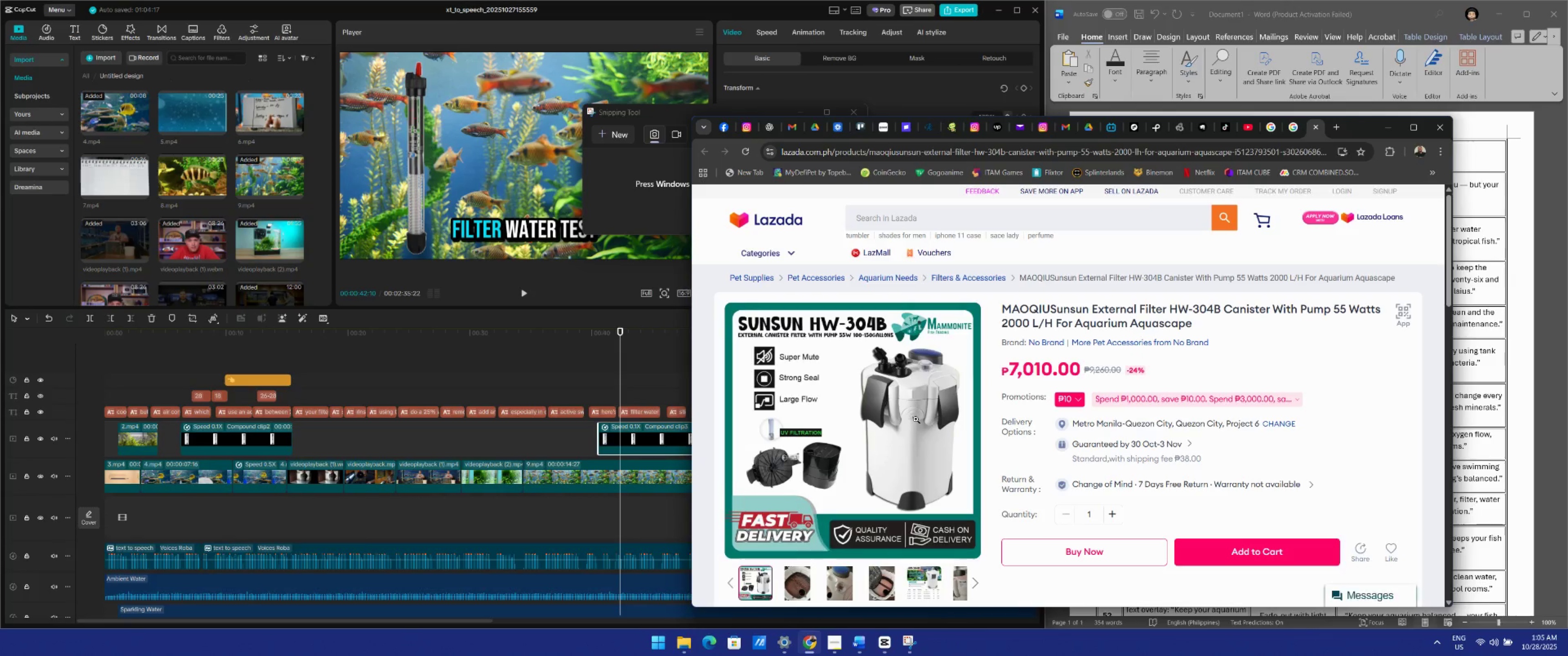 
left_click([916, 419])
 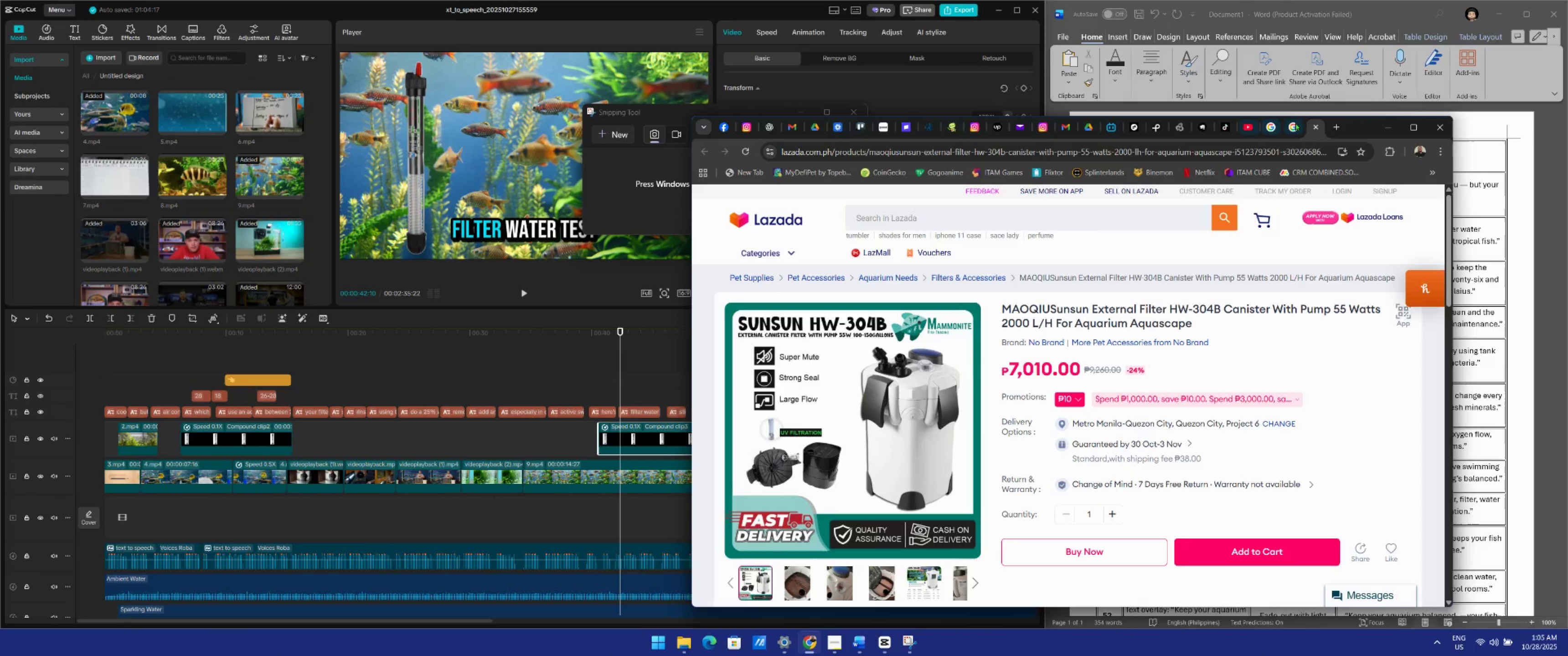 
left_click([1317, 128])
 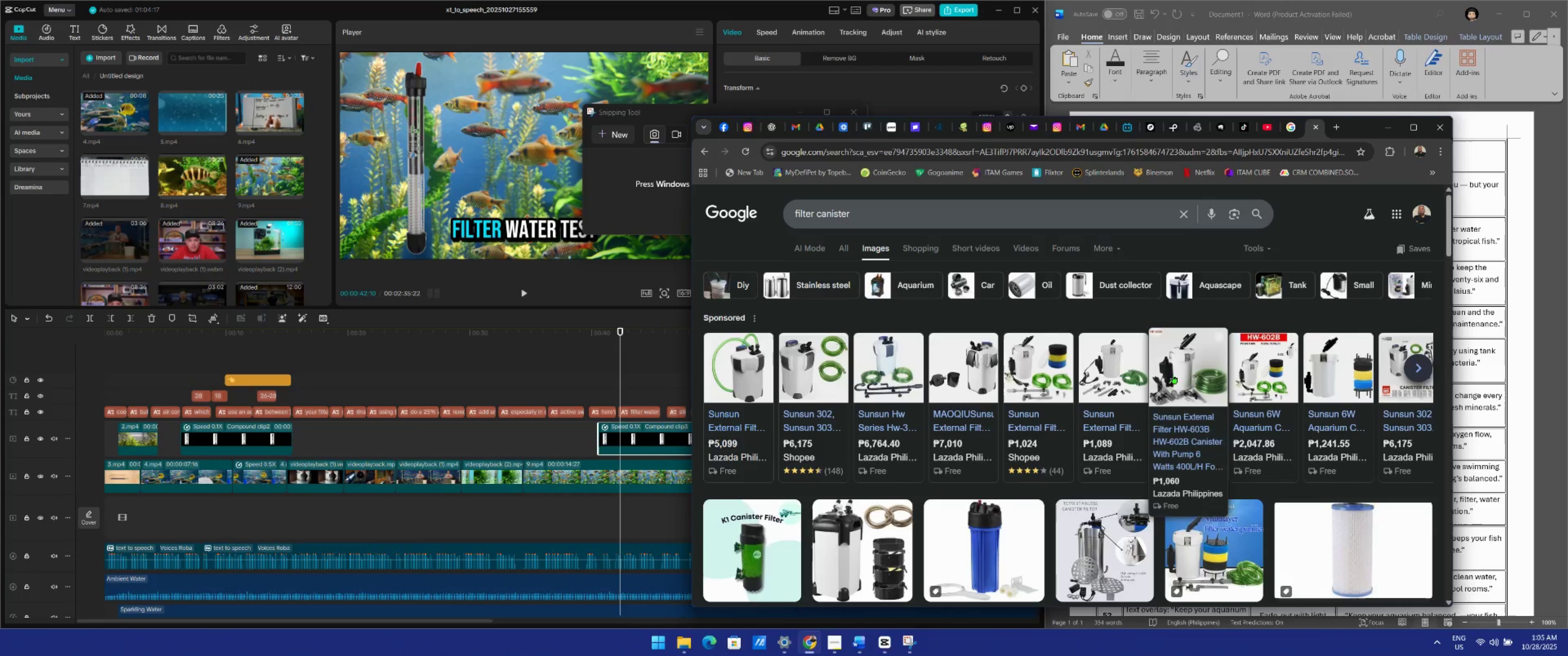 
scroll: coordinate [1015, 446], scroll_direction: down, amount: 7.0
 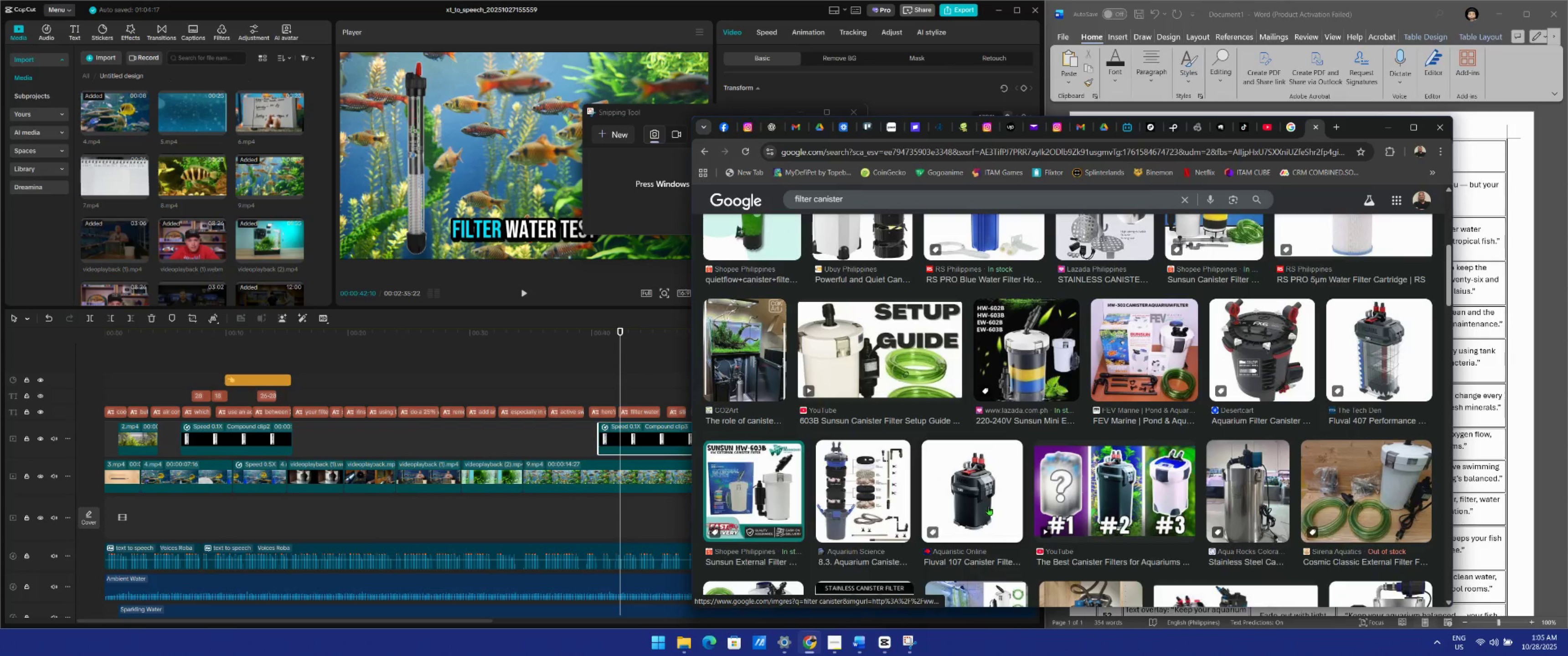 
left_click([988, 506])
 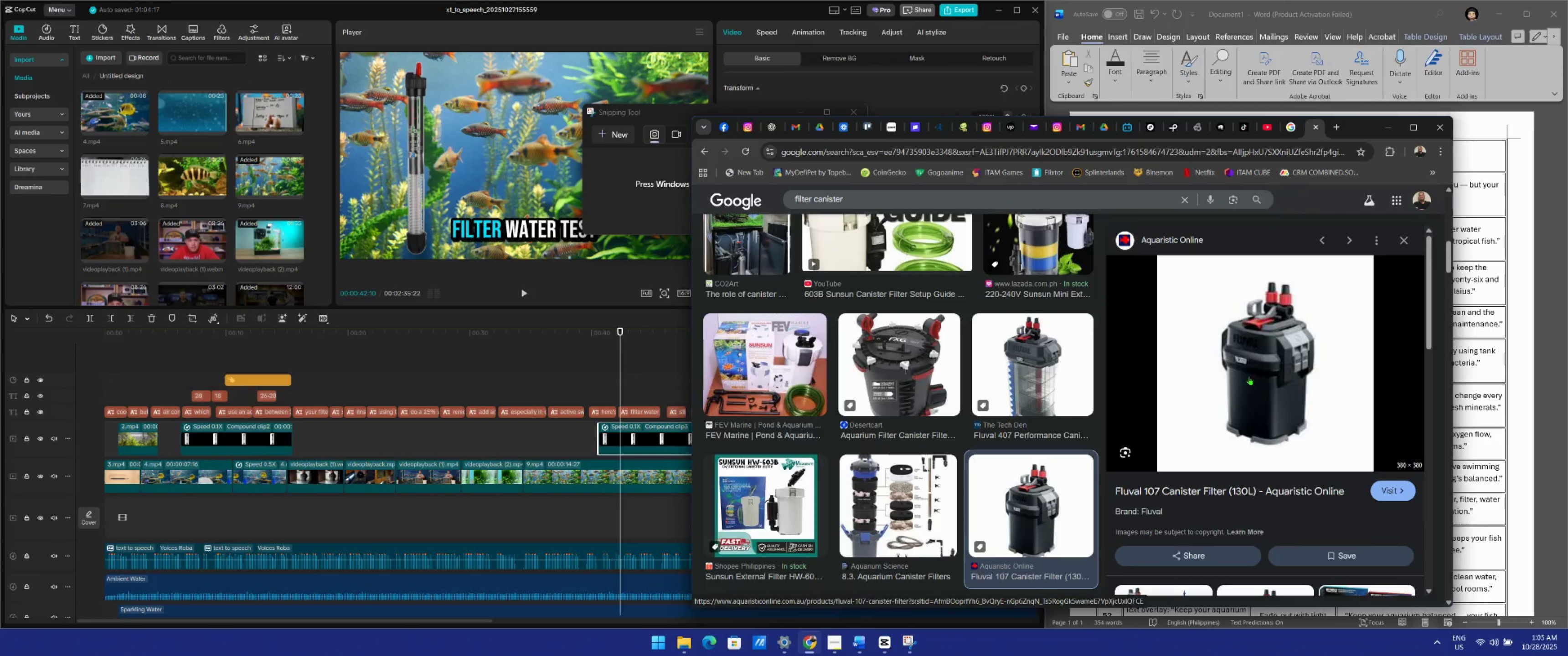 
right_click([1251, 374])
 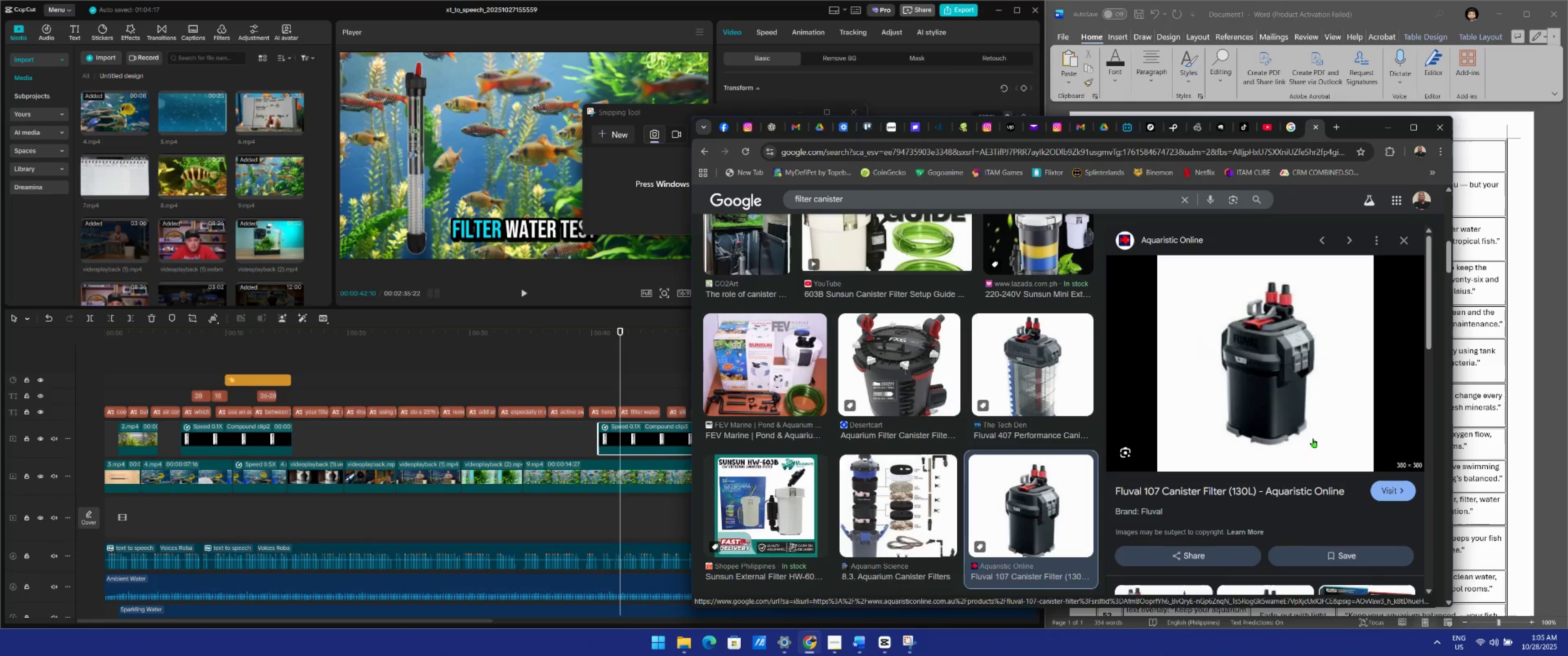 
wait(5.86)
 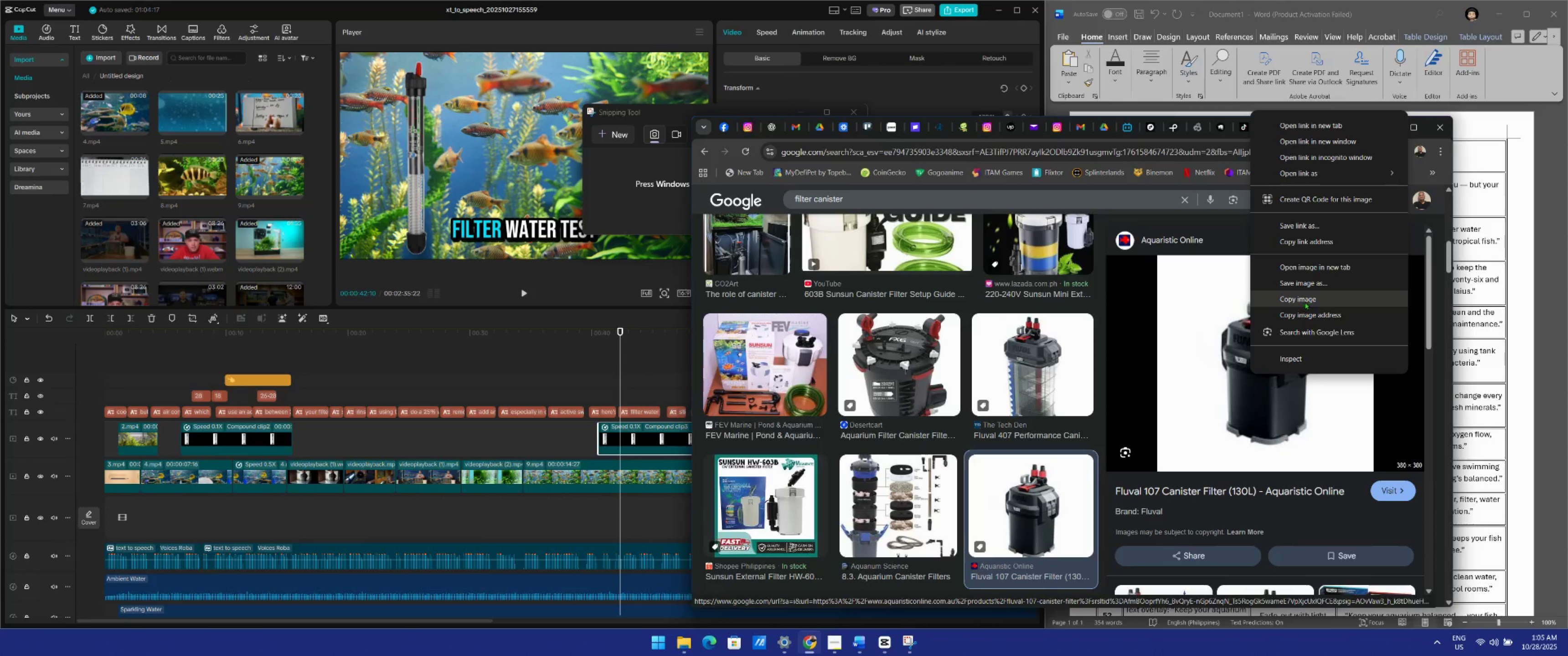 
left_click([1391, 492])
 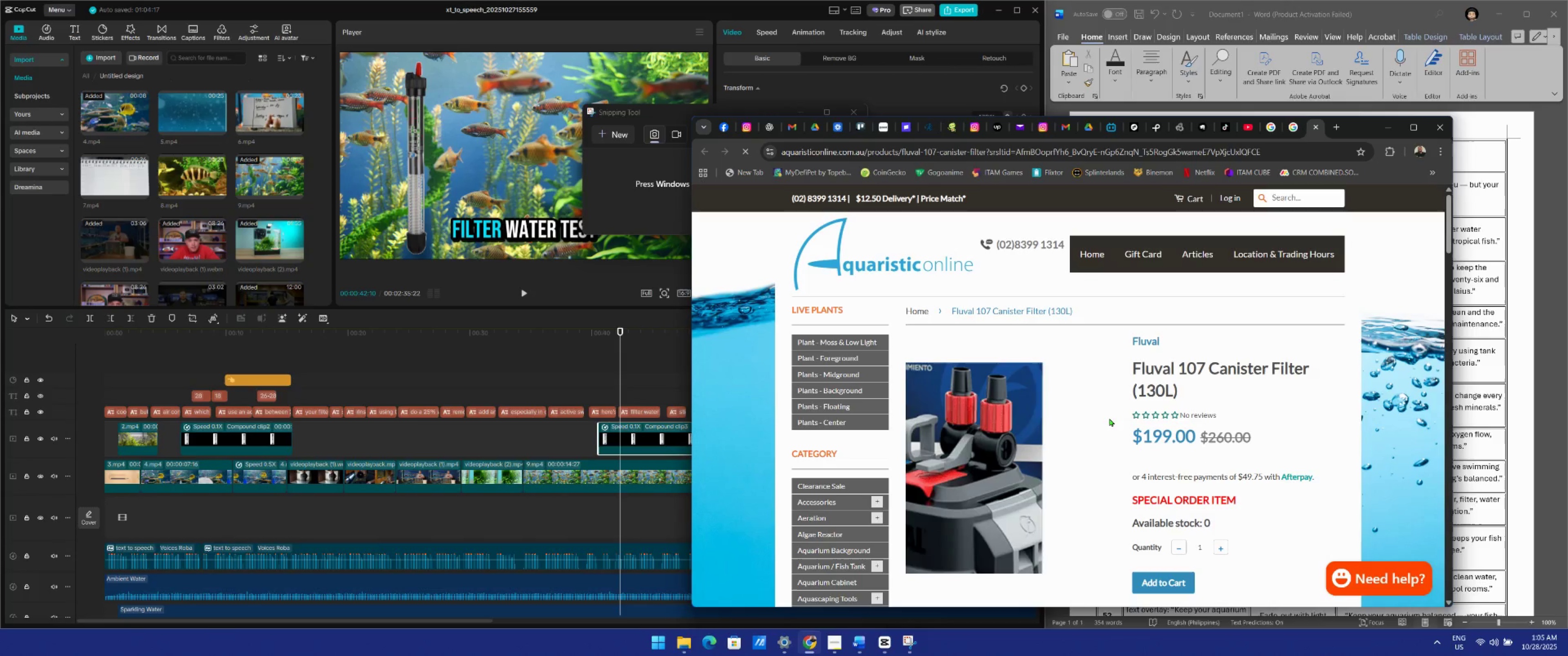 
scroll: coordinate [1042, 429], scroll_direction: down, amount: 3.0
 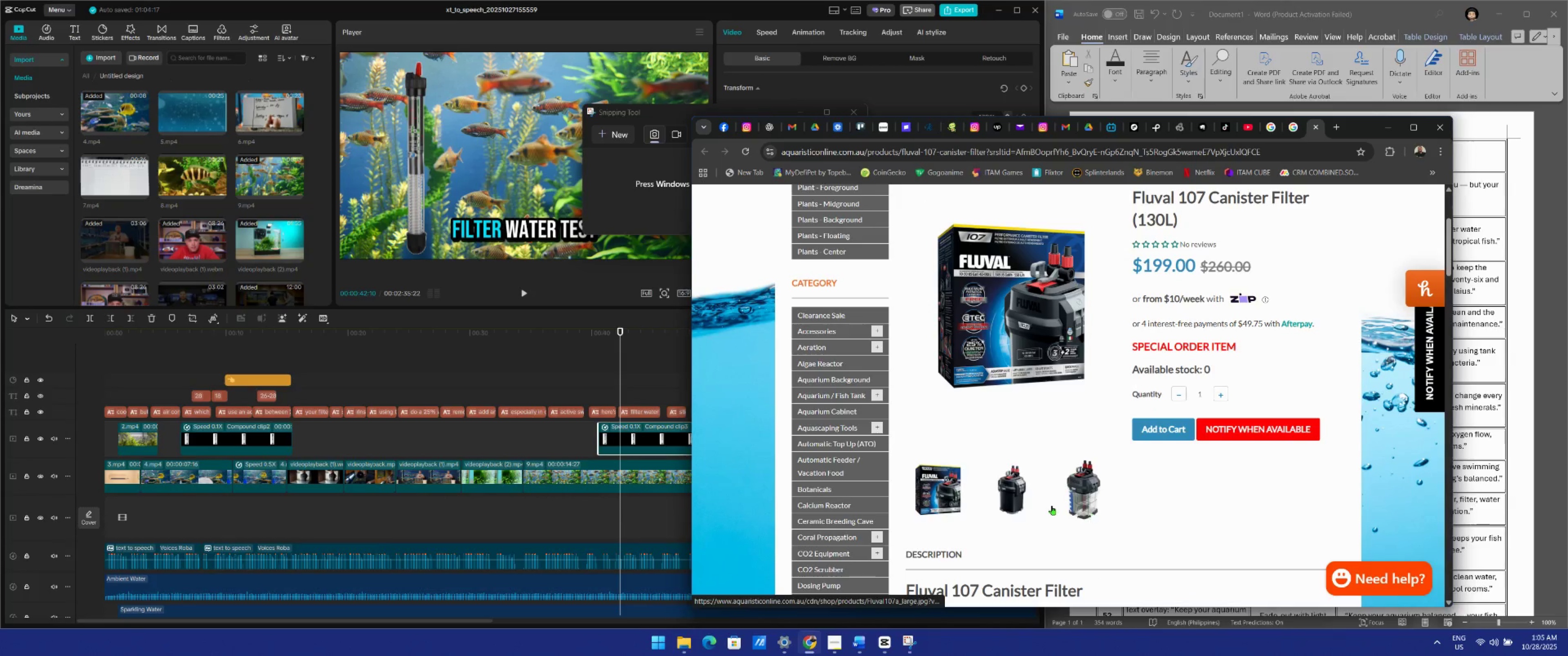 
left_click([1021, 497])
 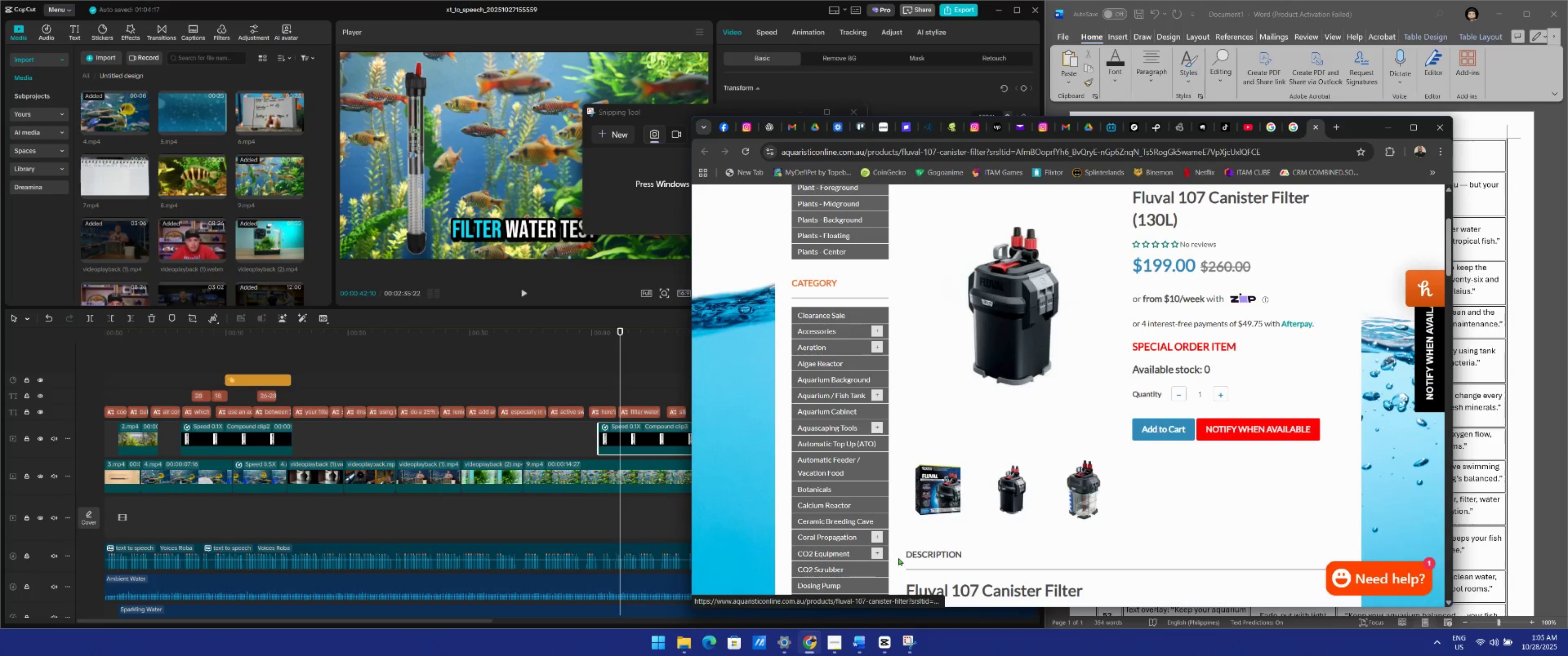 
left_click([900, 640])
 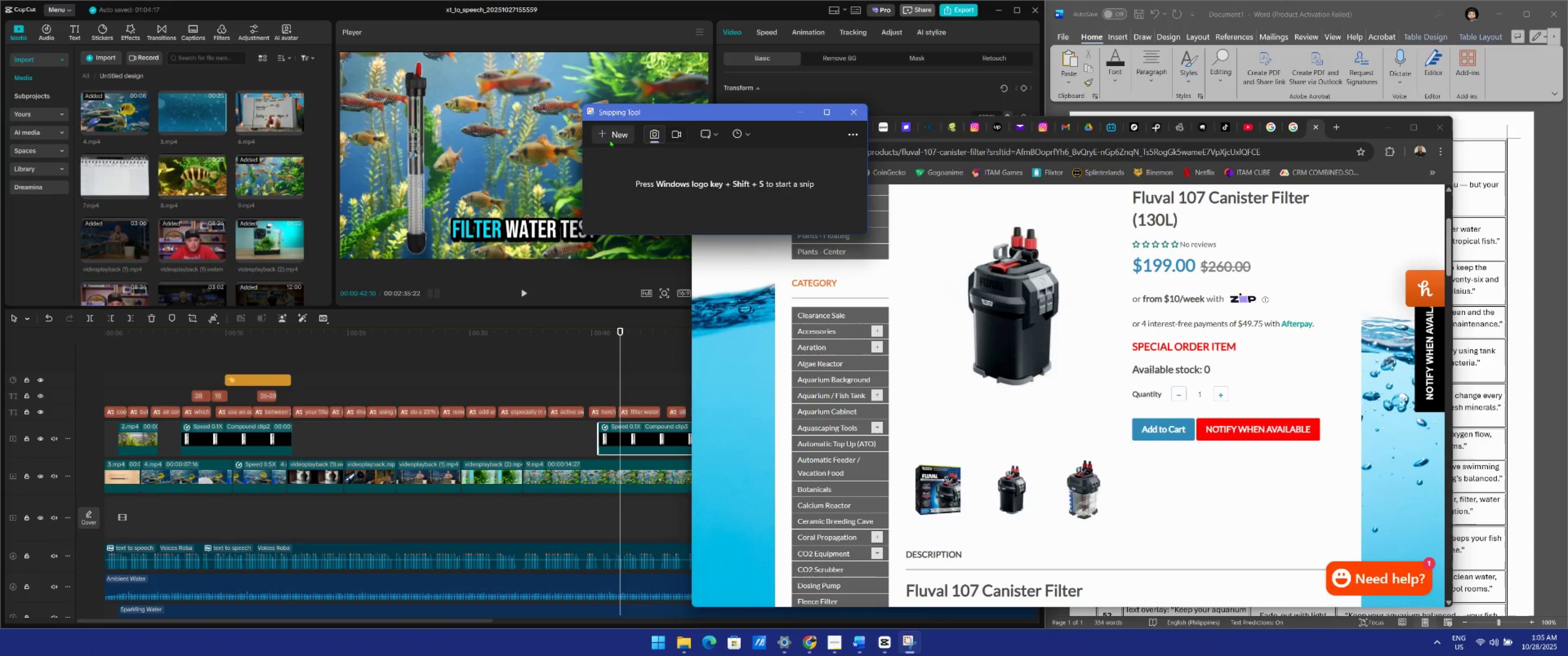 
left_click([613, 133])
 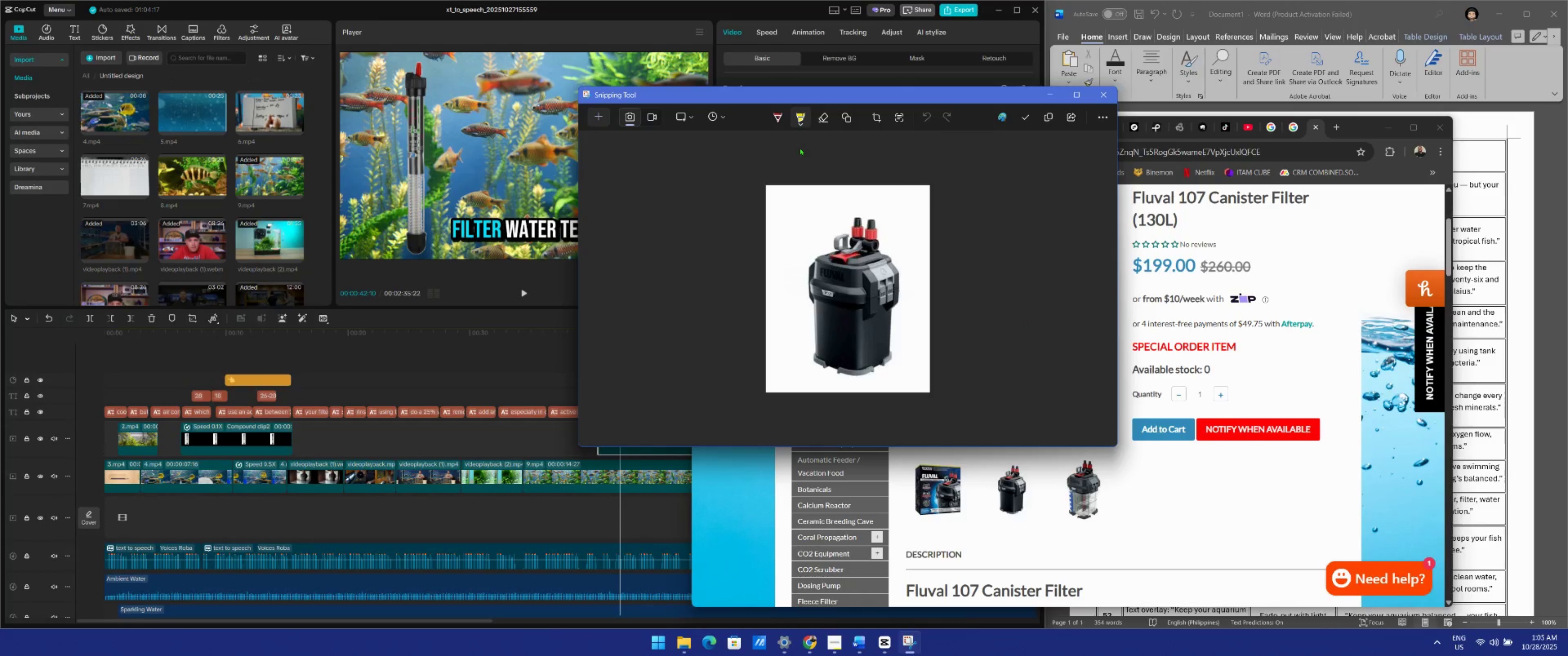 
left_click([1024, 118])
 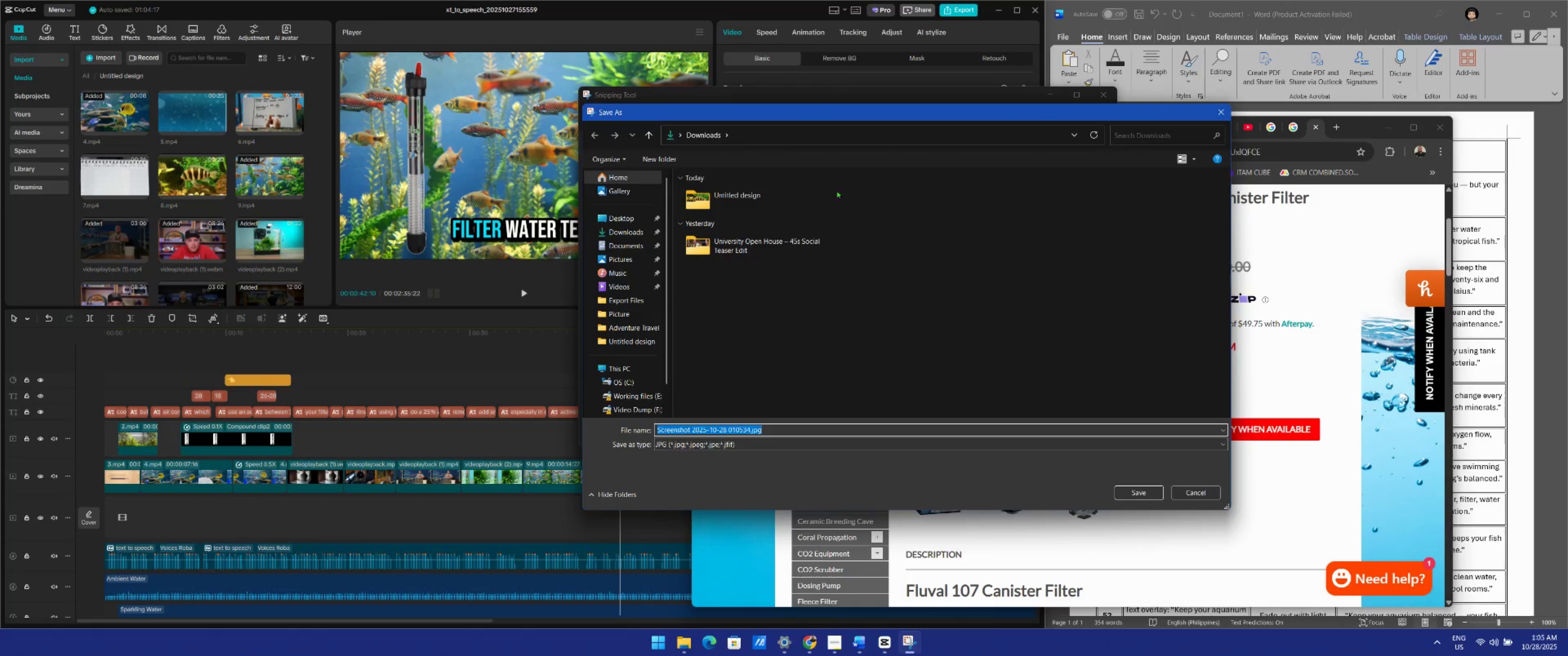 
left_click([798, 195])
 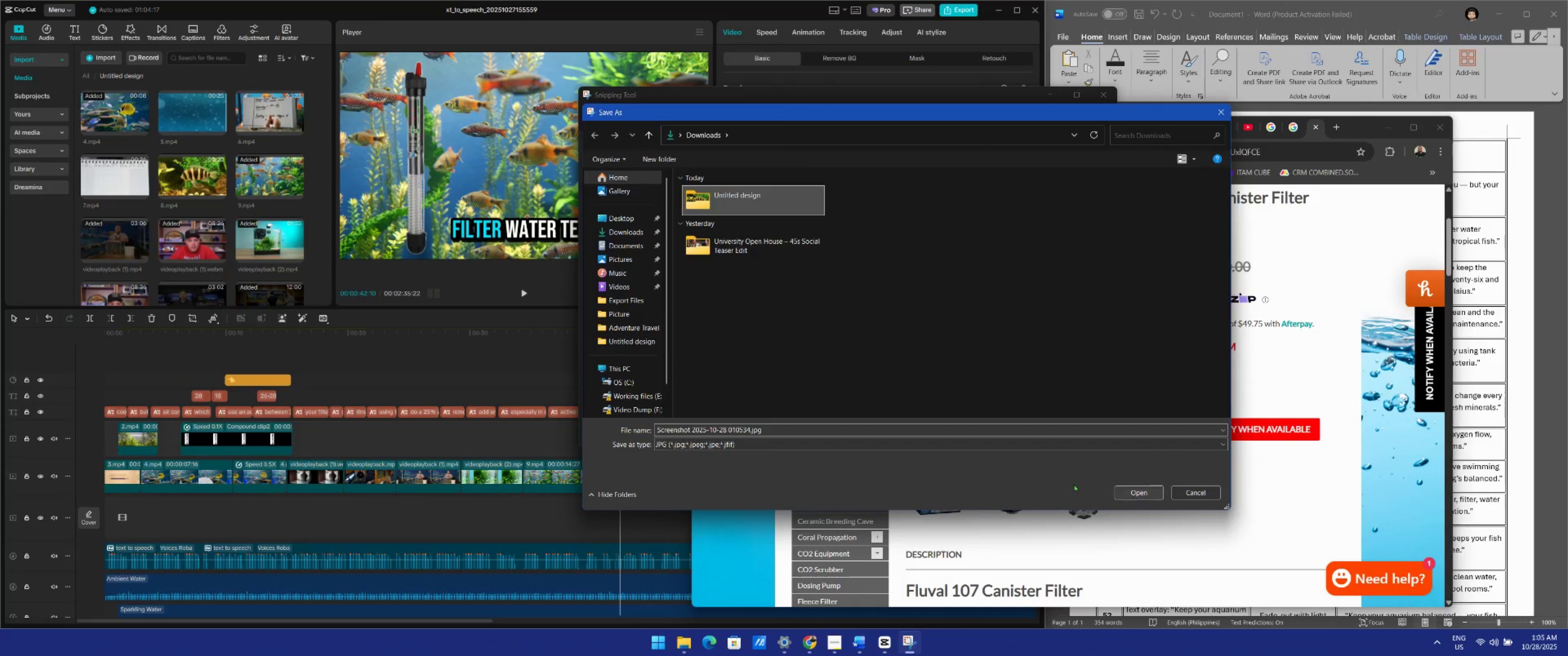 
left_click([1147, 494])
 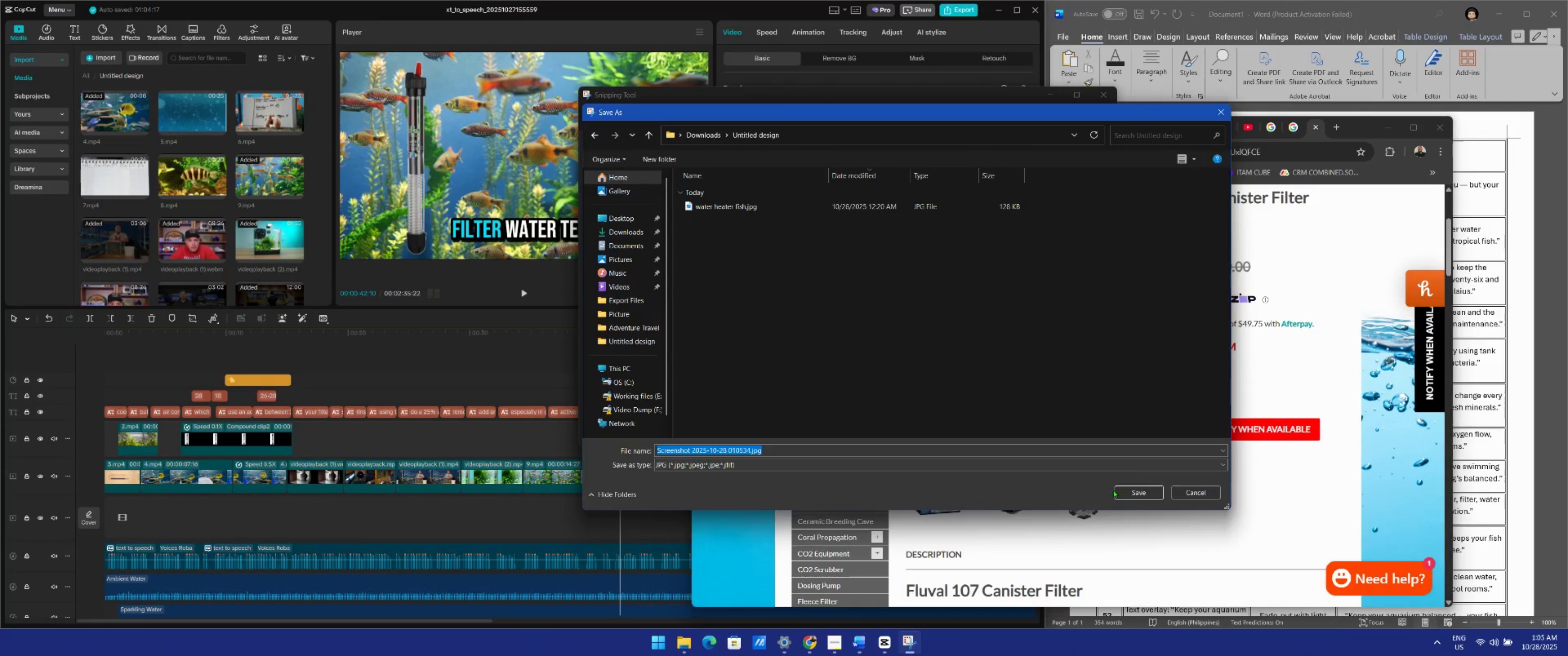 
left_click([1122, 488])
 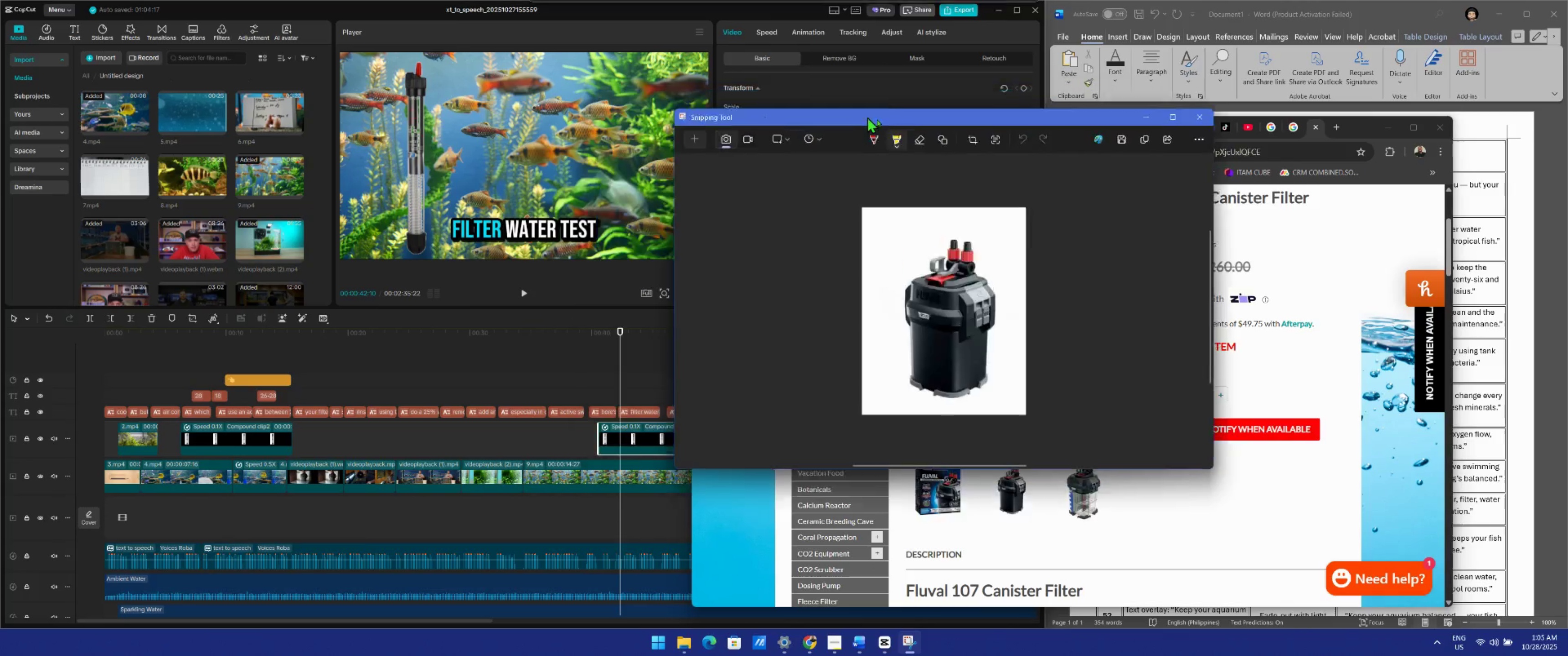 
scroll: coordinate [226, 231], scroll_direction: down, amount: 6.0
 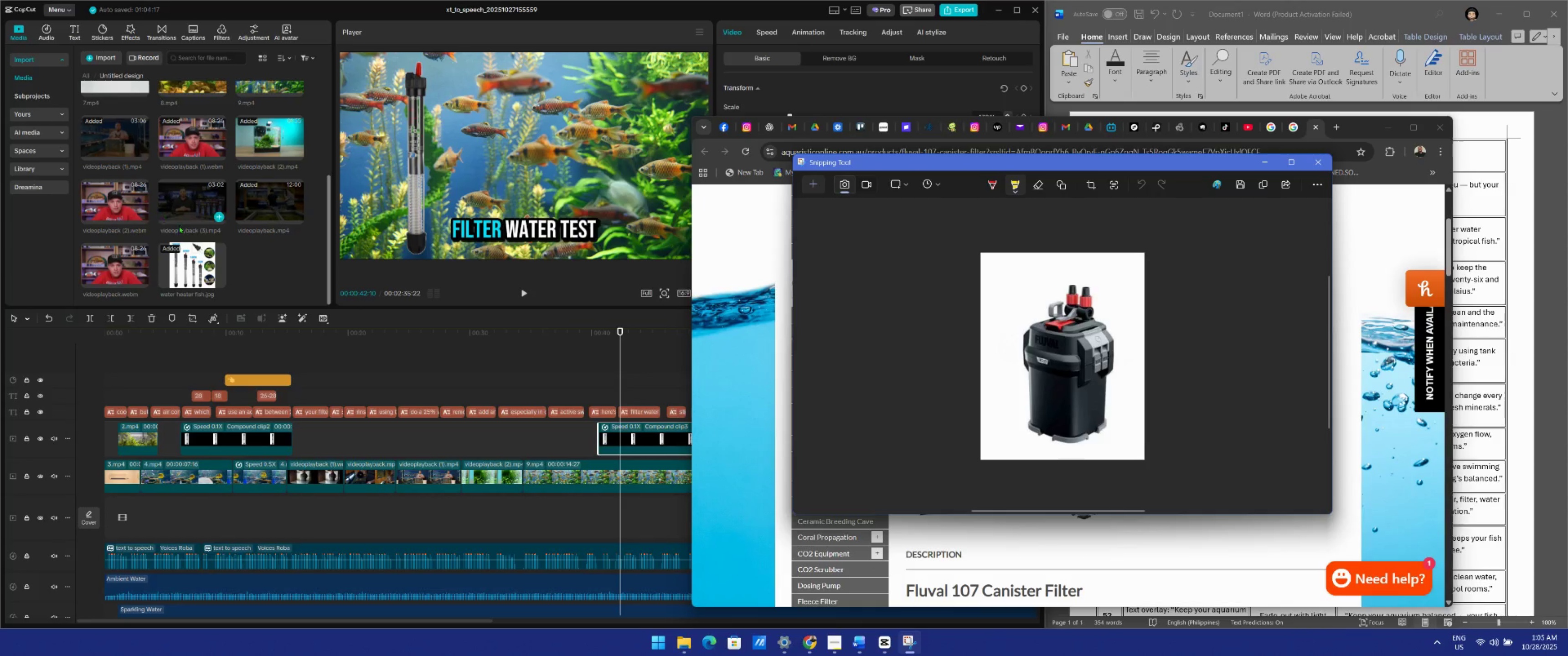 
scroll: coordinate [127, 113], scroll_direction: up, amount: 9.0
 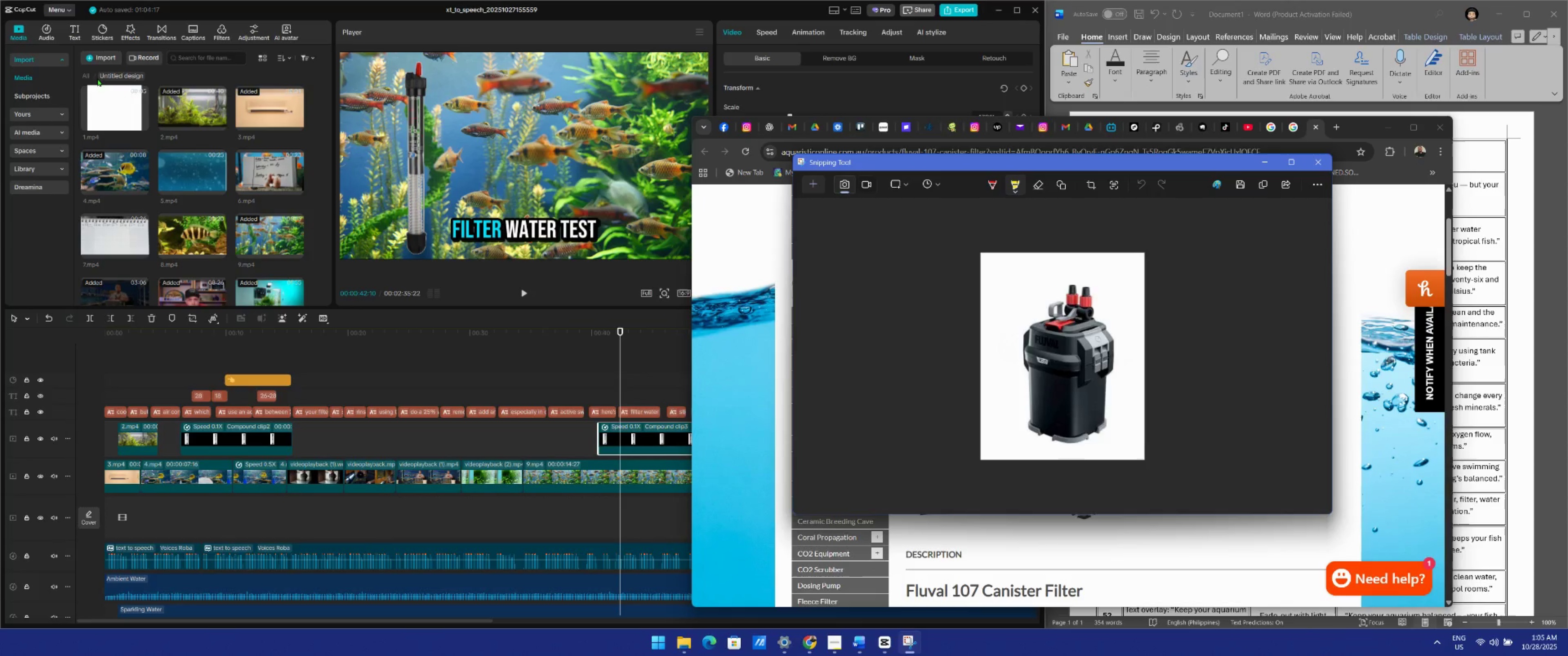 
left_click([101, 56])
 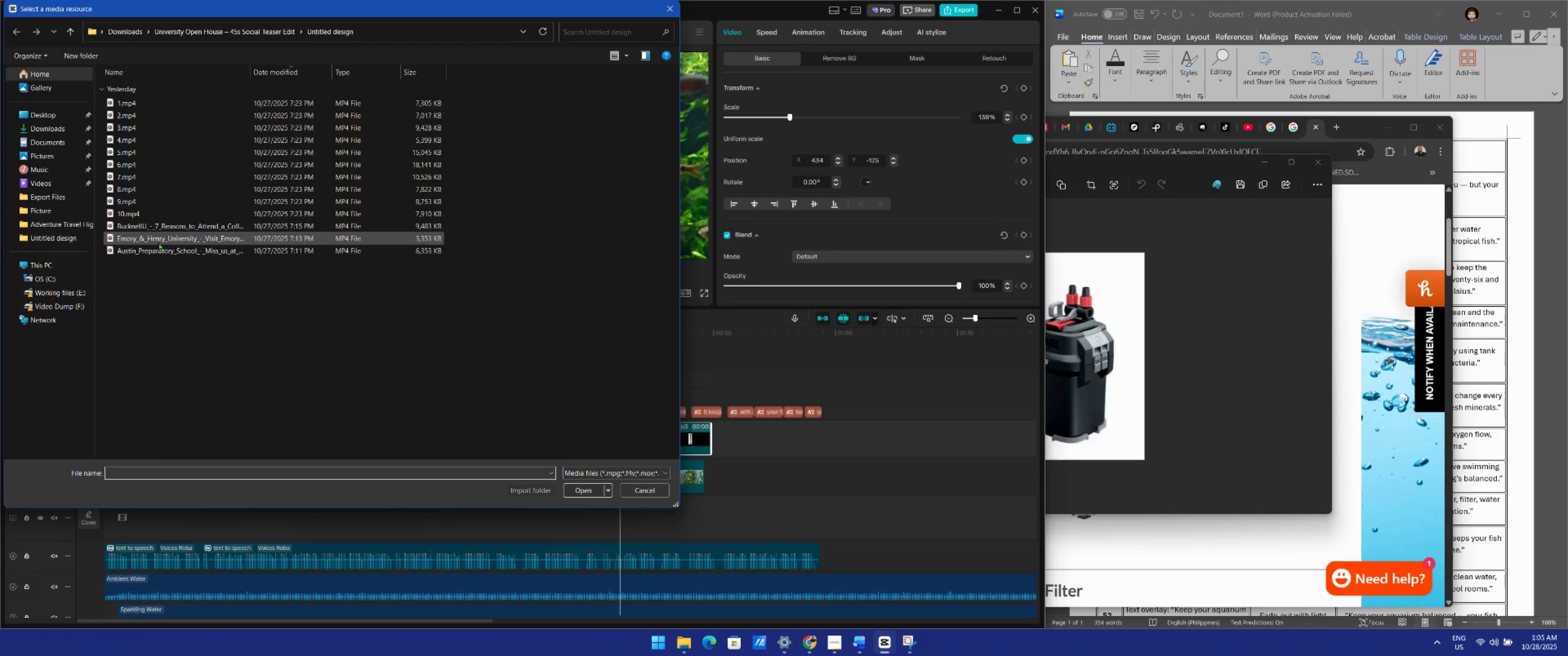 
scroll: coordinate [143, 150], scroll_direction: up, amount: 3.0
 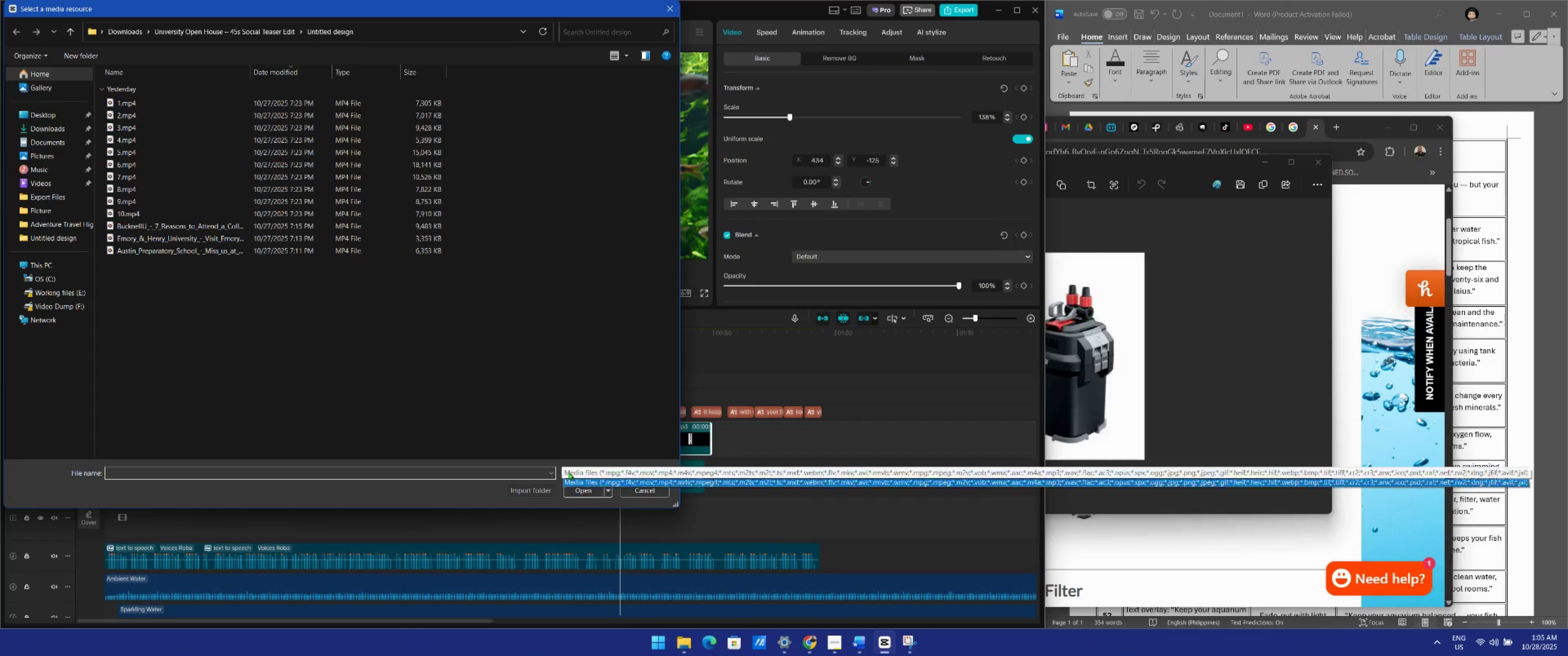 
left_click([588, 483])
 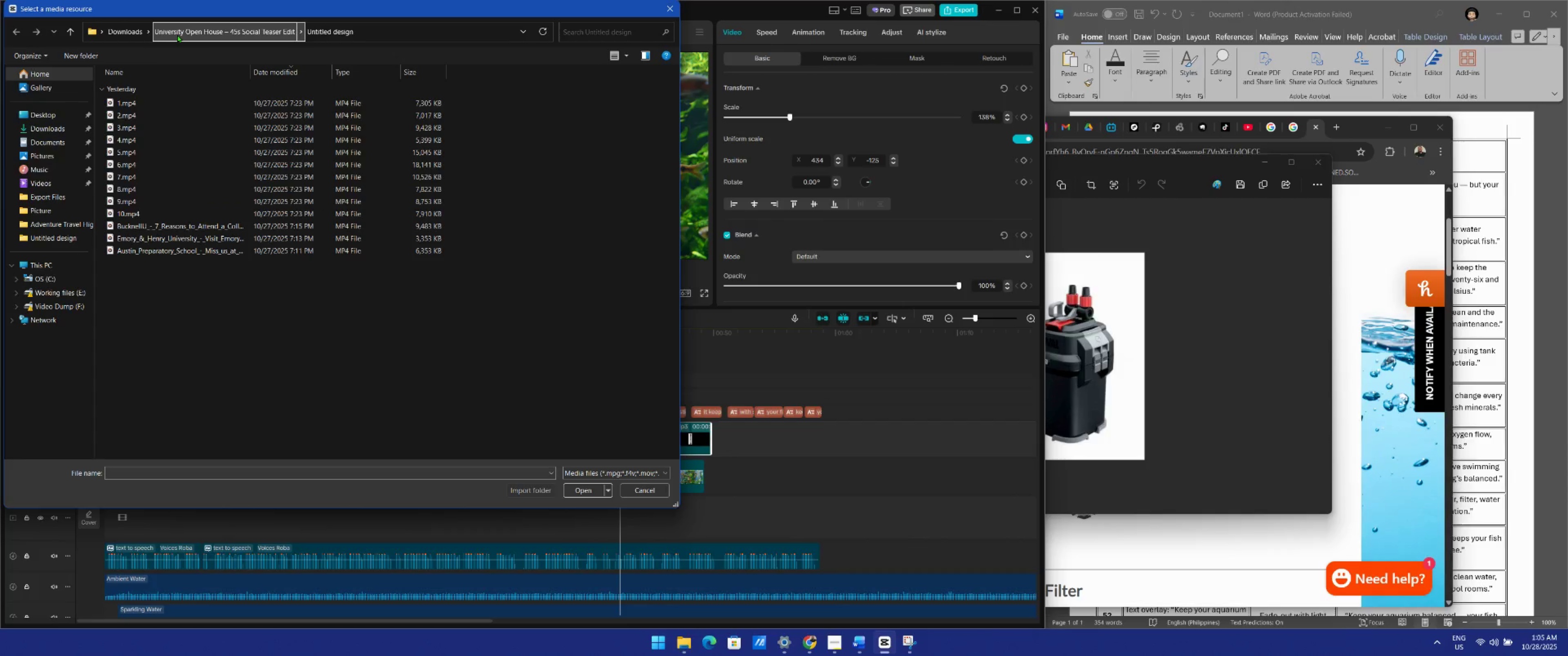 
double_click([133, 34])
 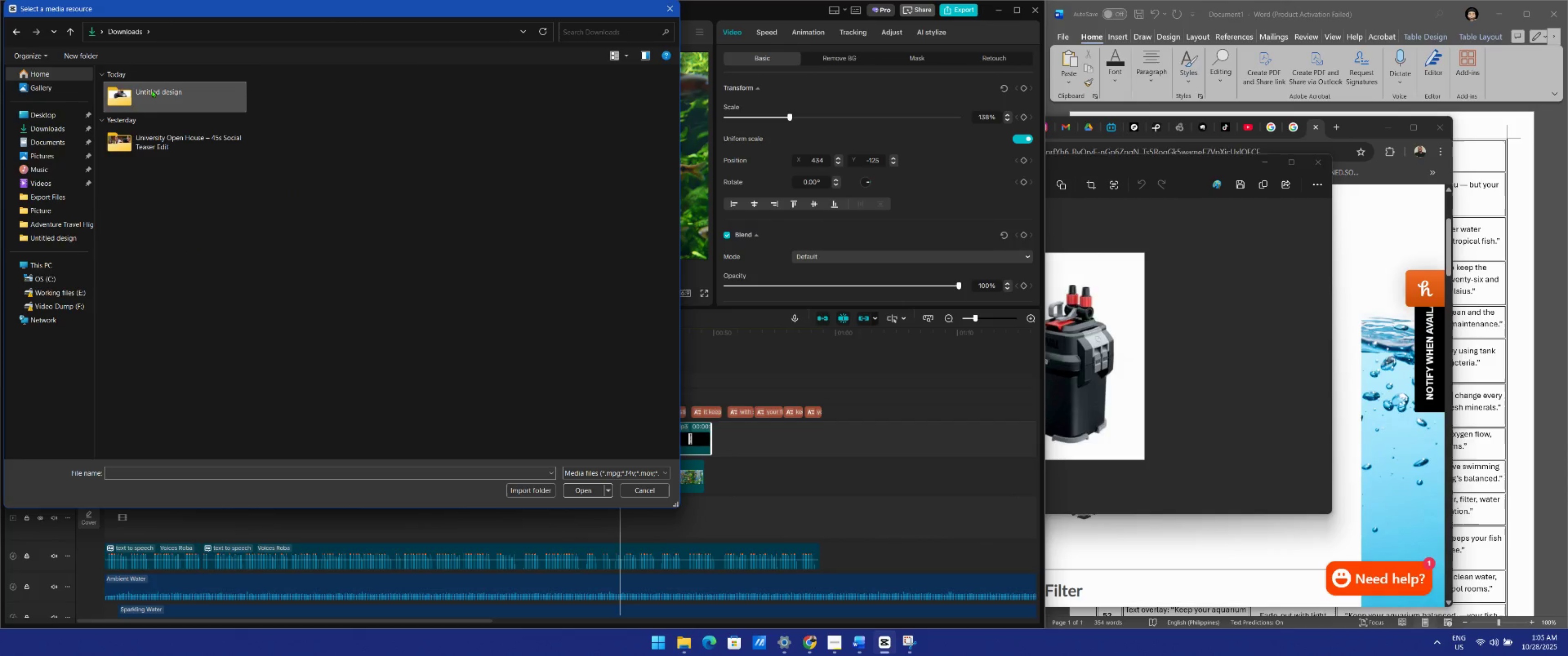 
double_click([152, 90])
 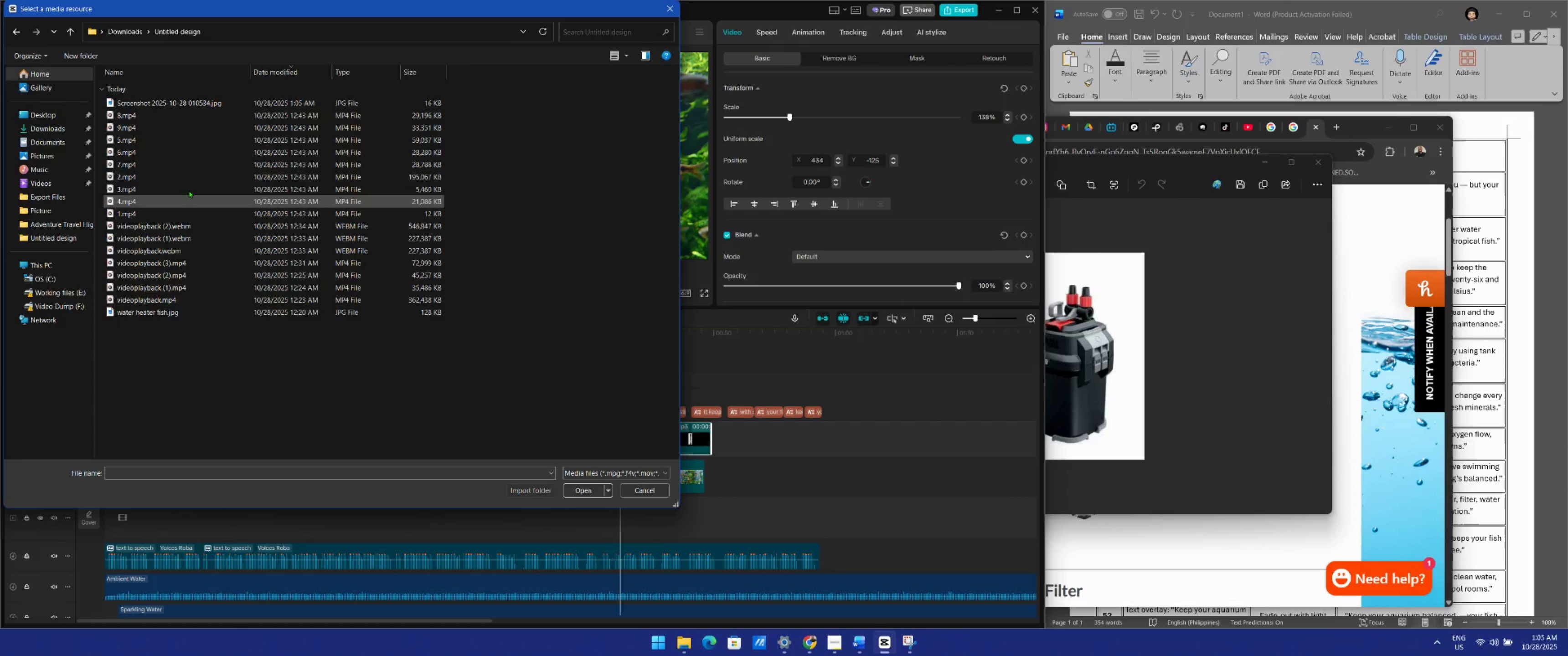 
double_click([175, 103])
 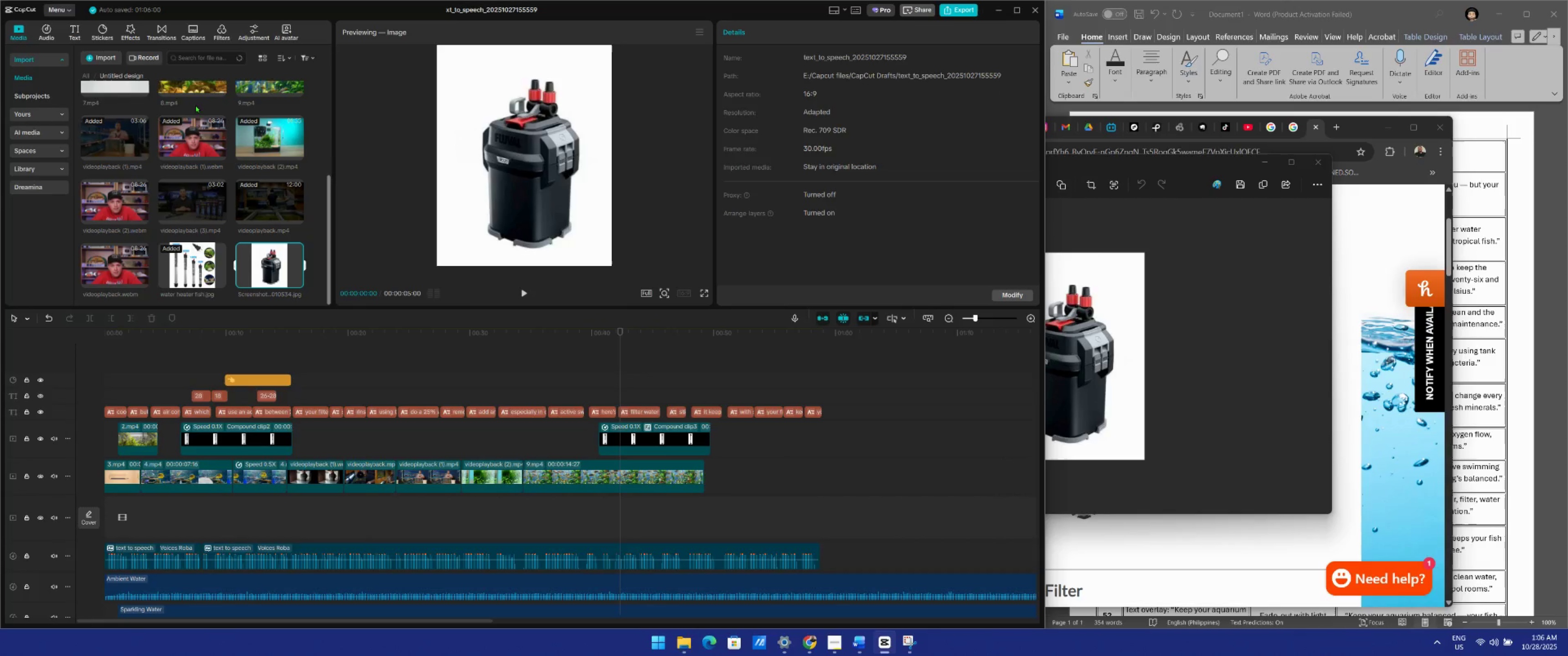 
left_click([292, 280])
 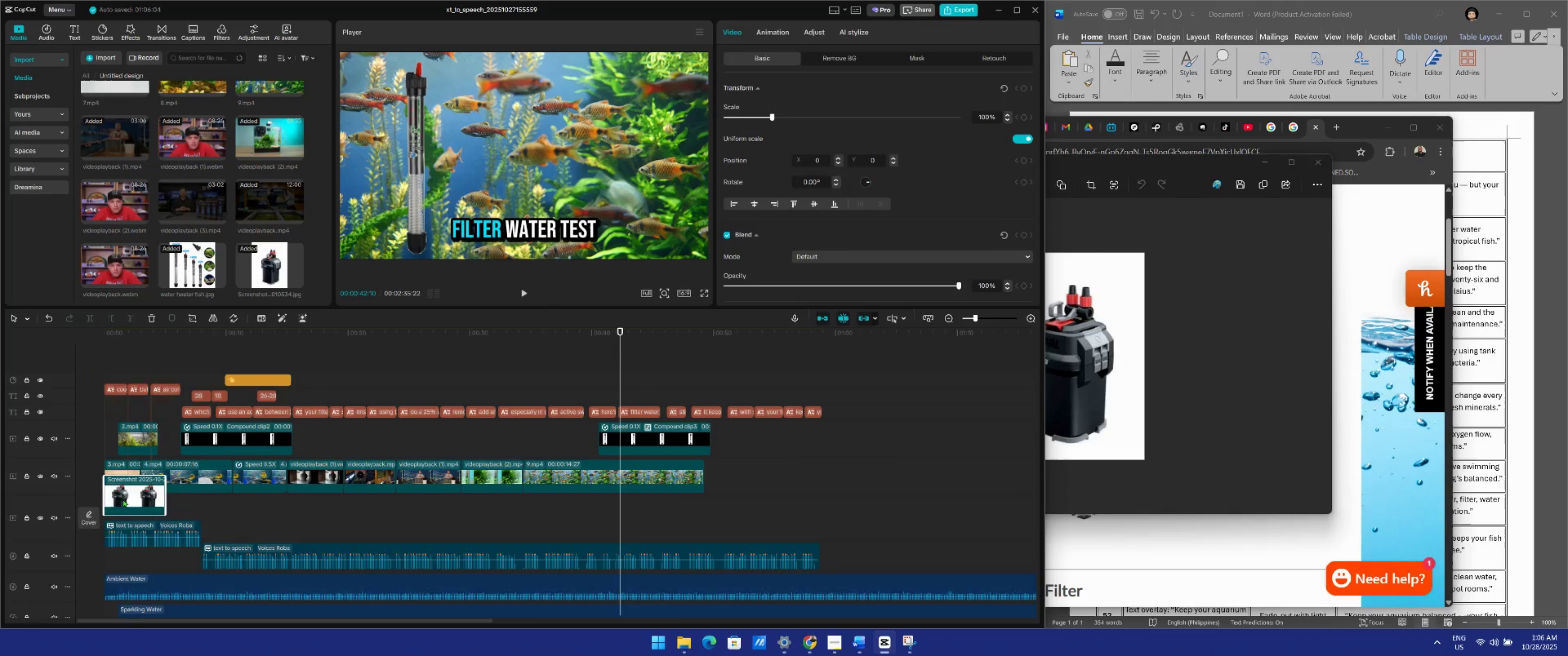 
key(Control+ControlLeft)
 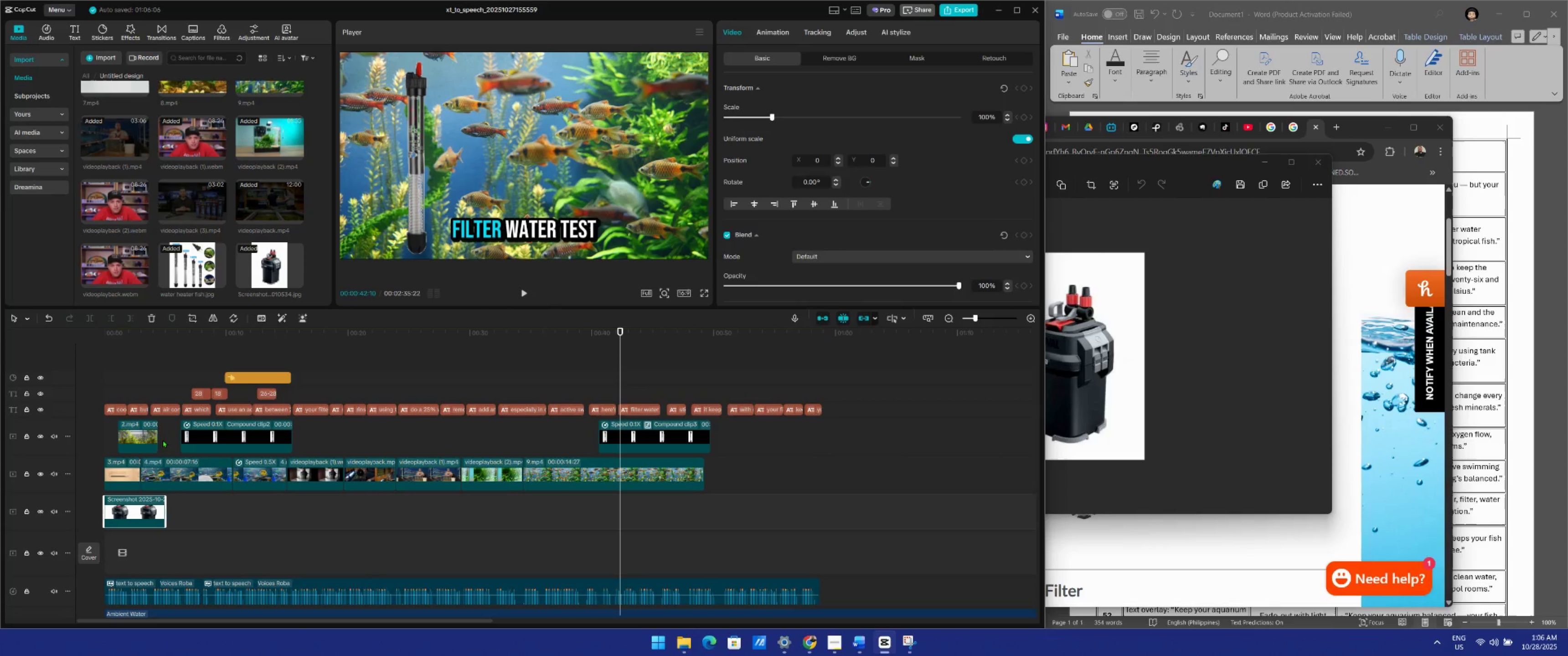 
key(Control+Z)
 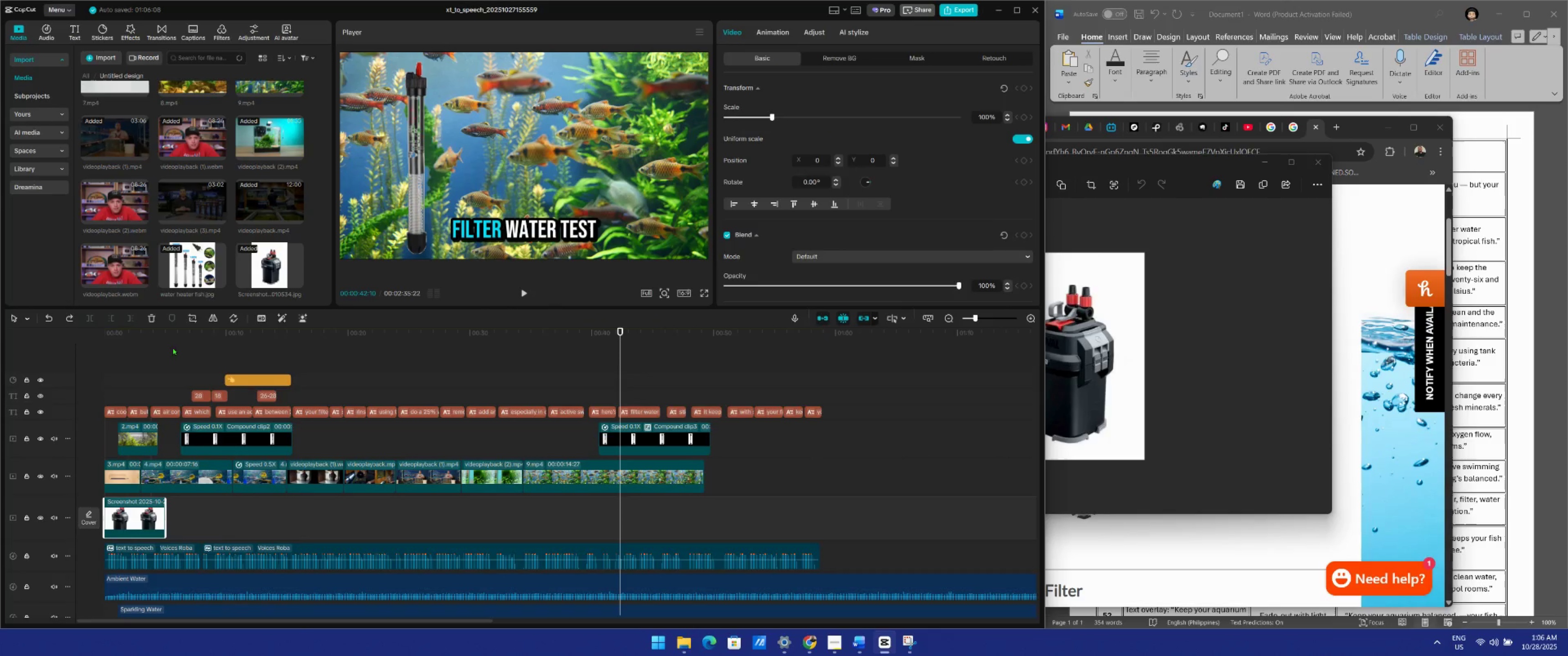 
key(Control+Z)
 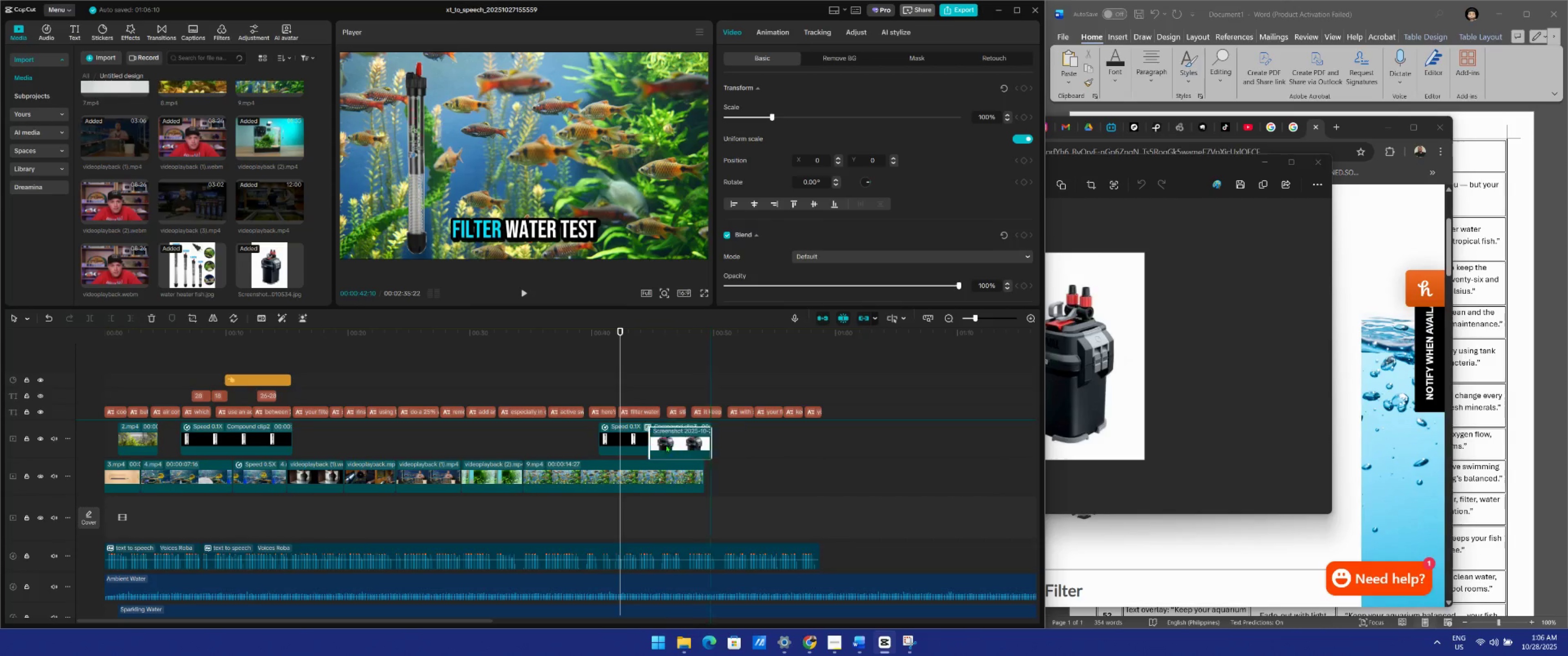 
wait(6.22)
 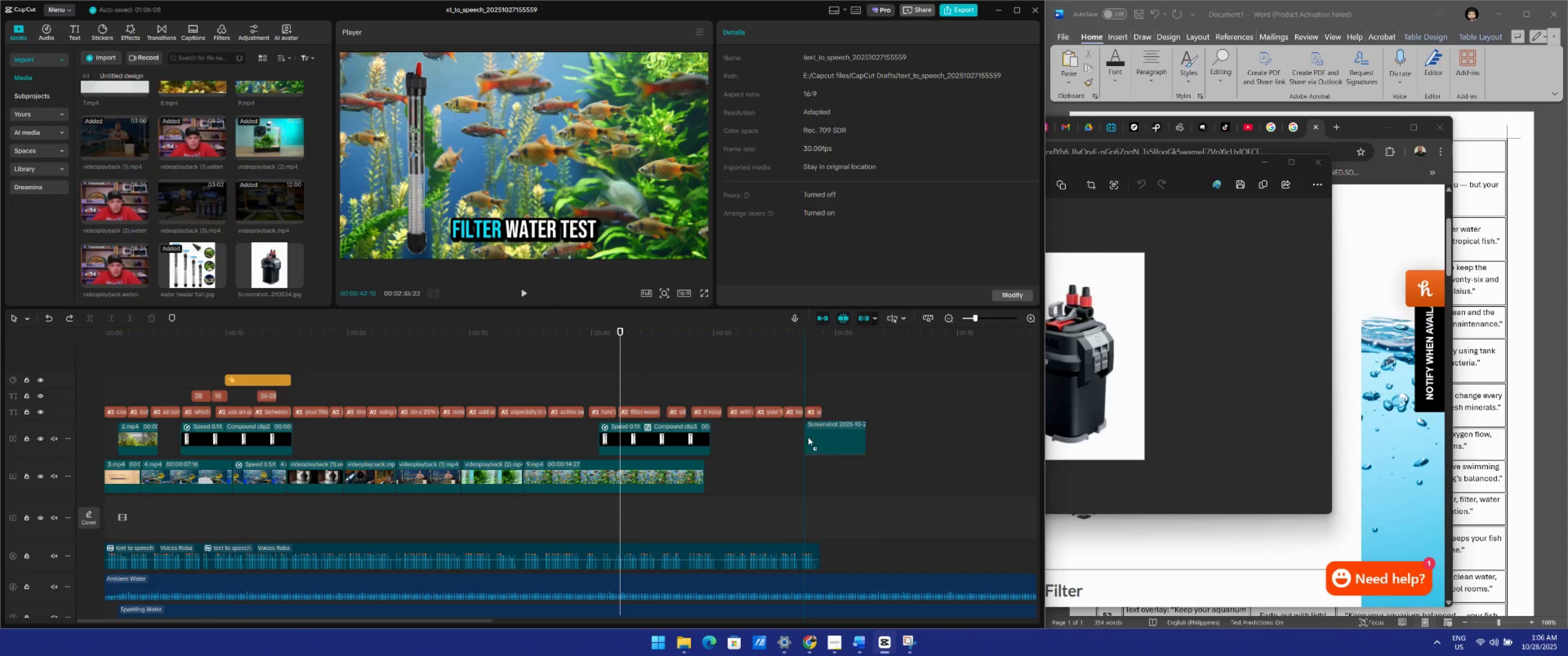 
key(Space)
 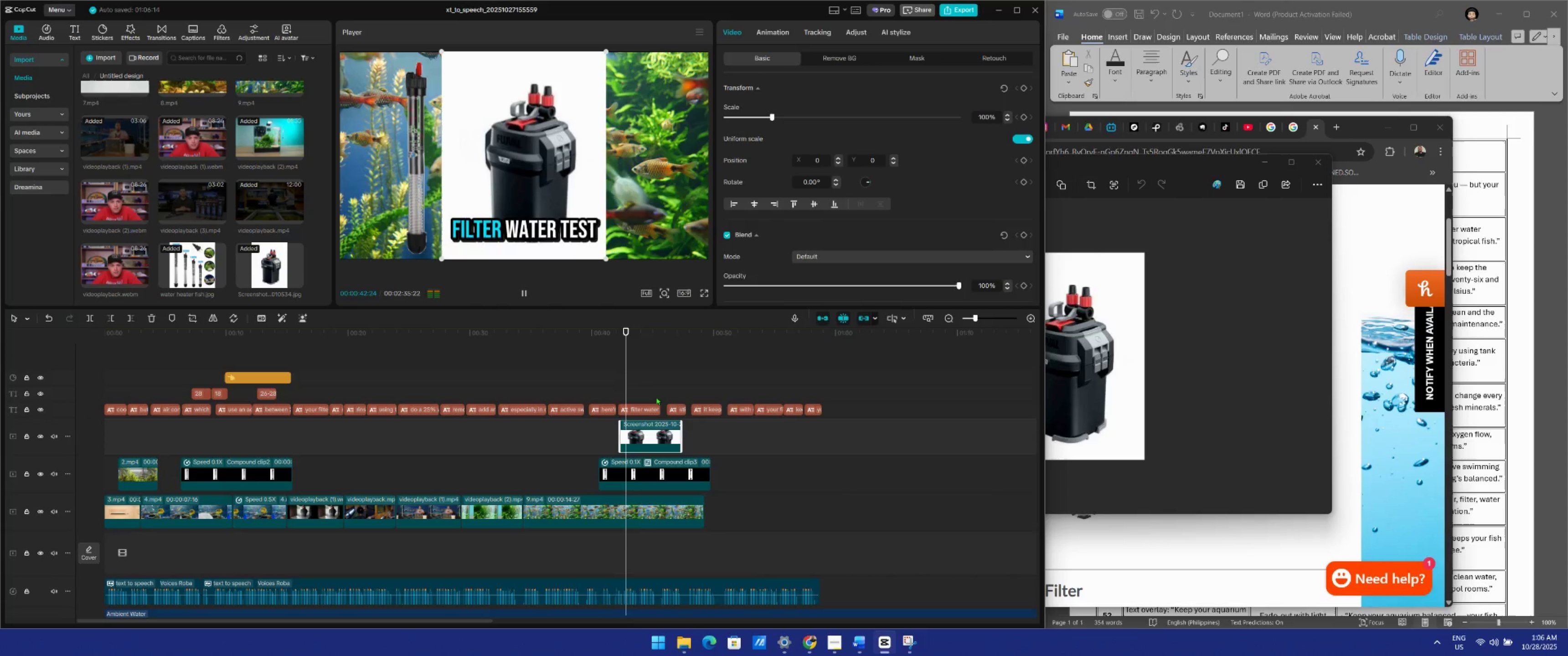 
key(Space)
 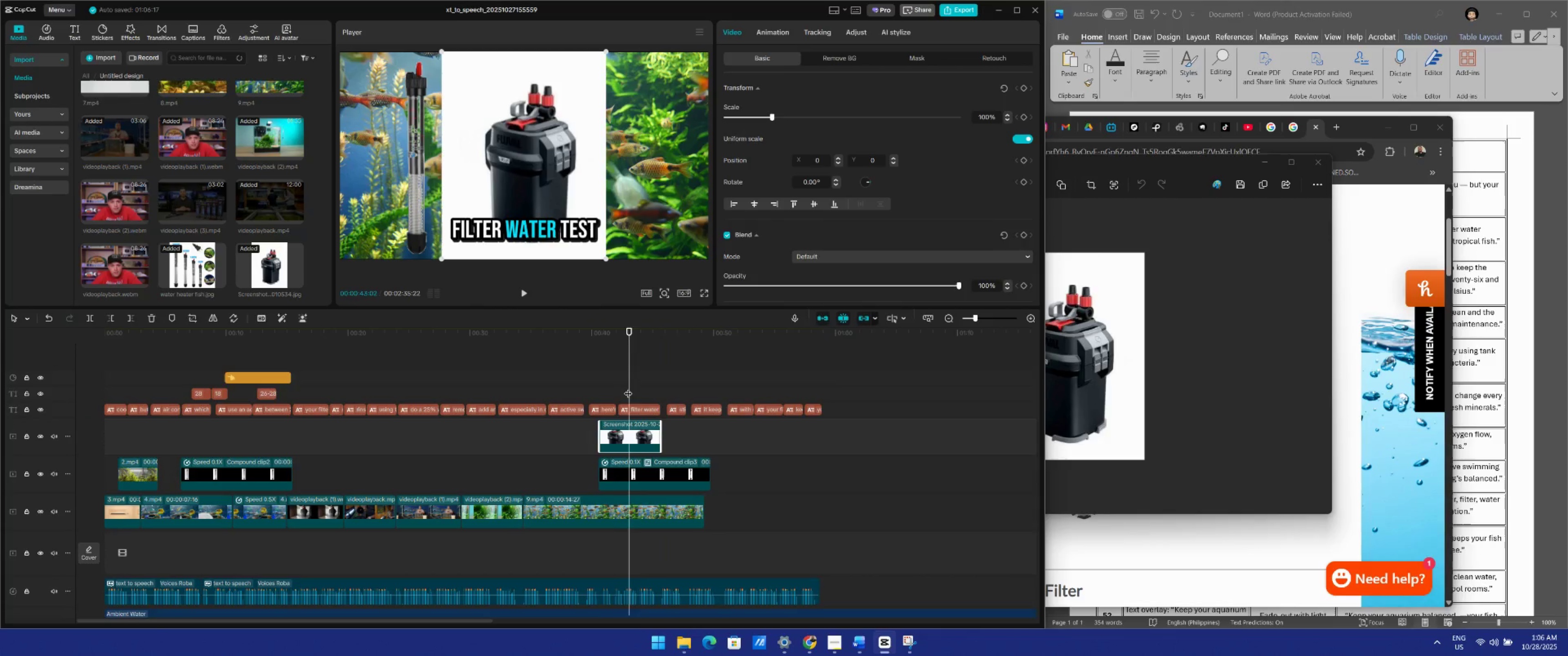 
key(Space)
 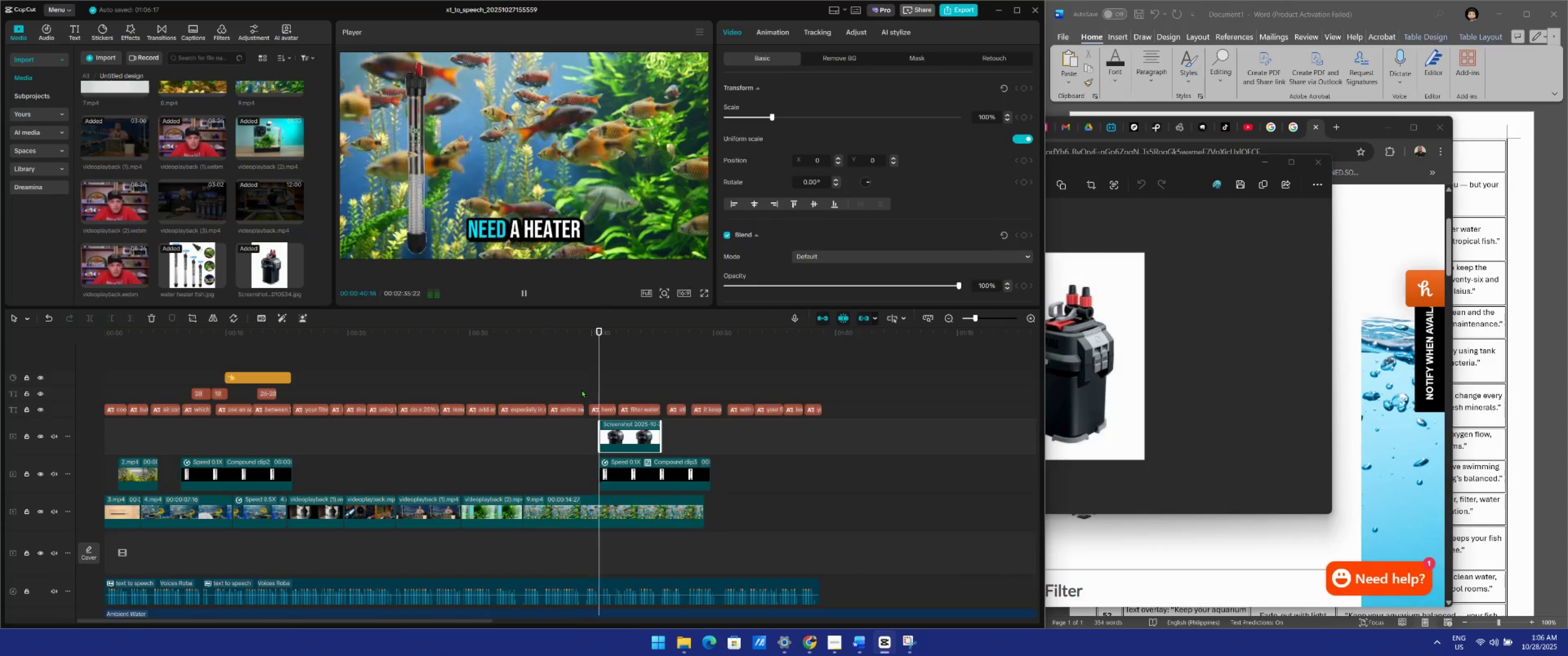 
key(Space)
 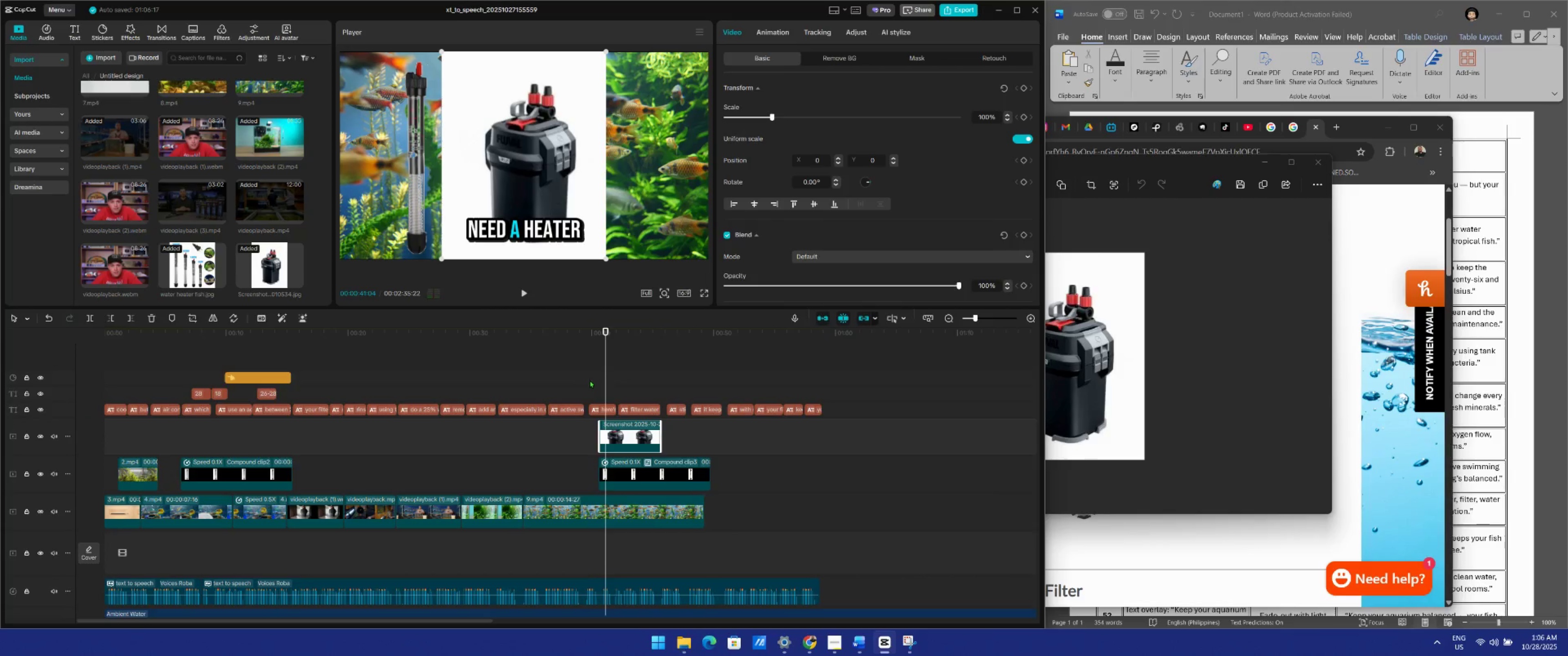 
key(Space)
 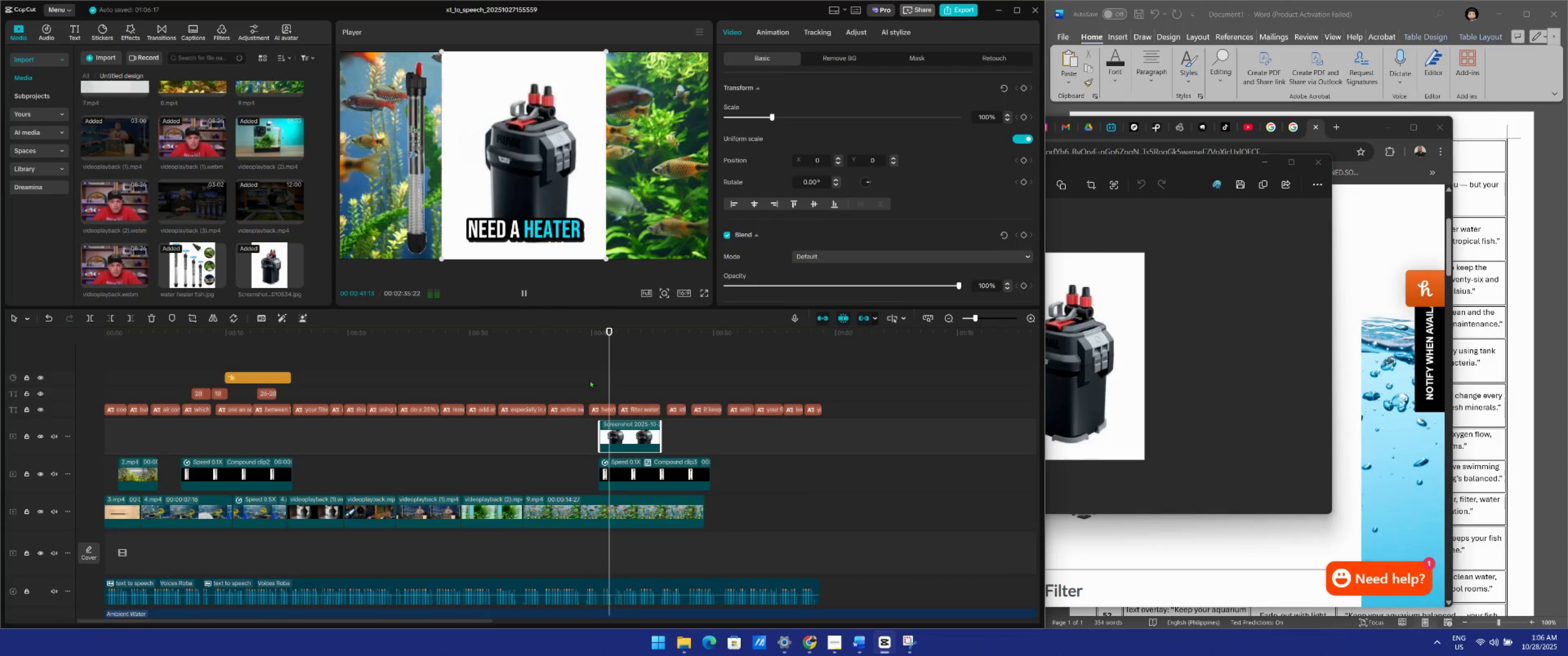 
key(Space)
 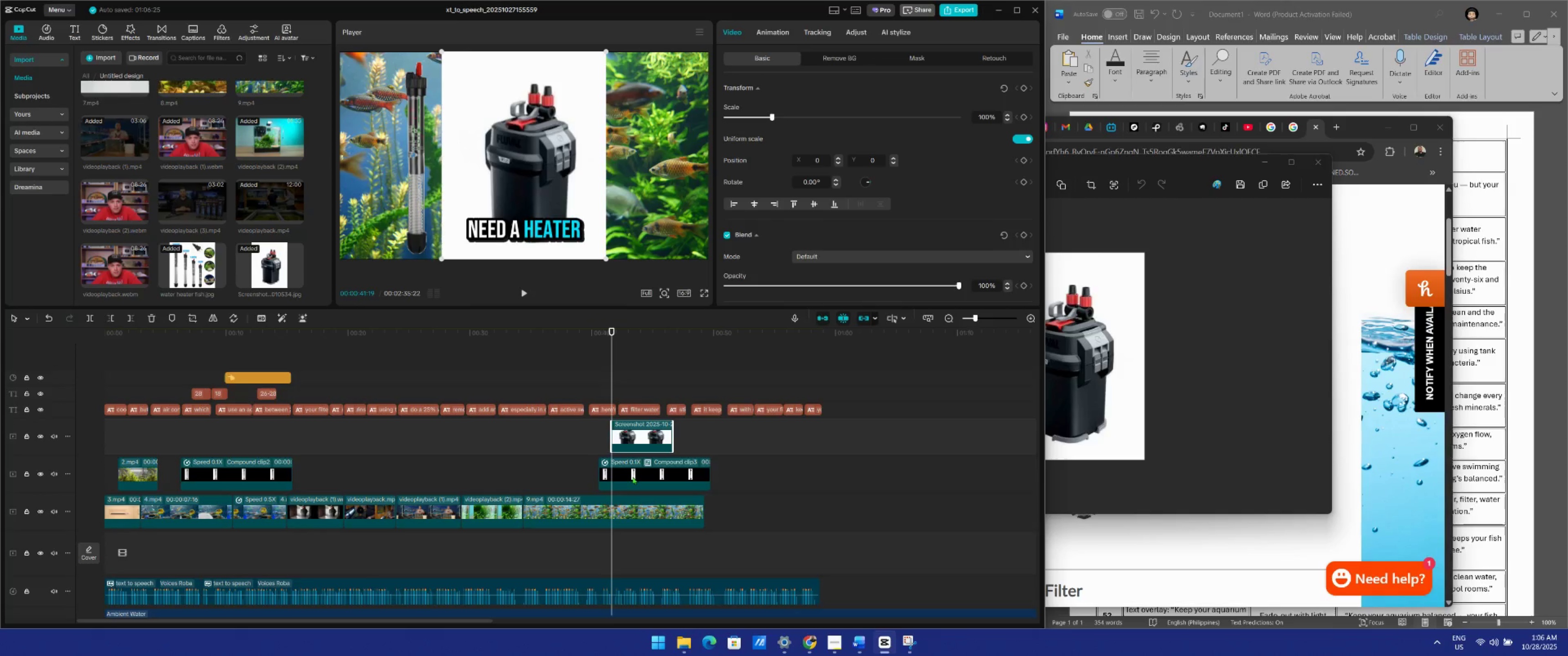 
wait(5.43)
 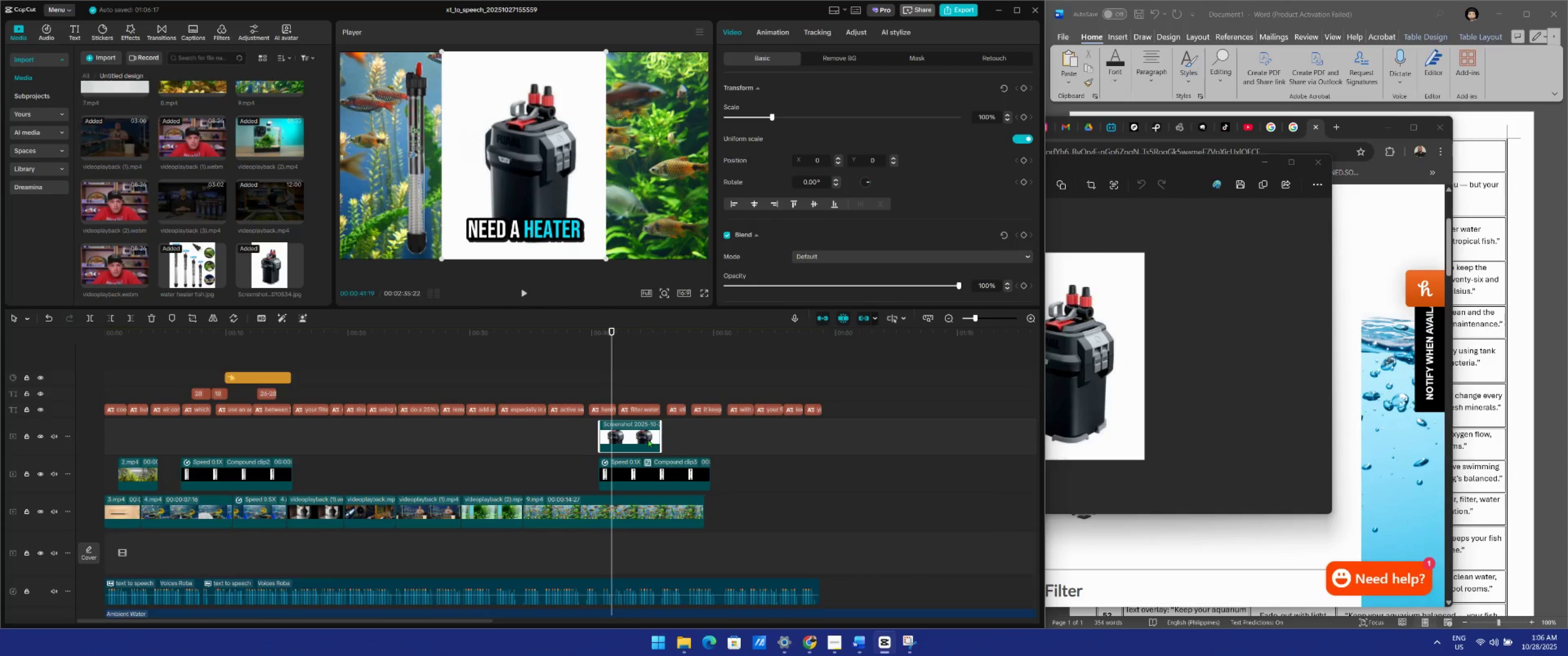 
left_click([810, 34])
 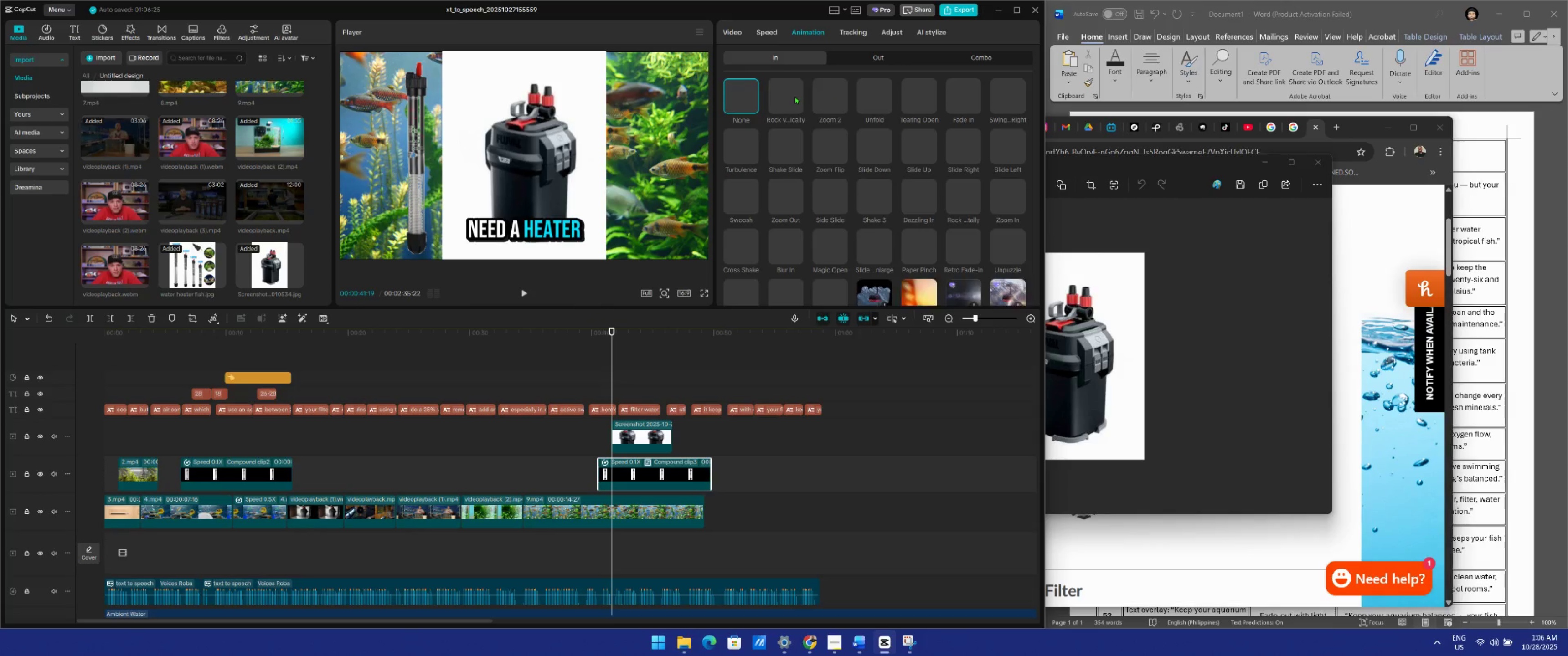 
wait(5.41)
 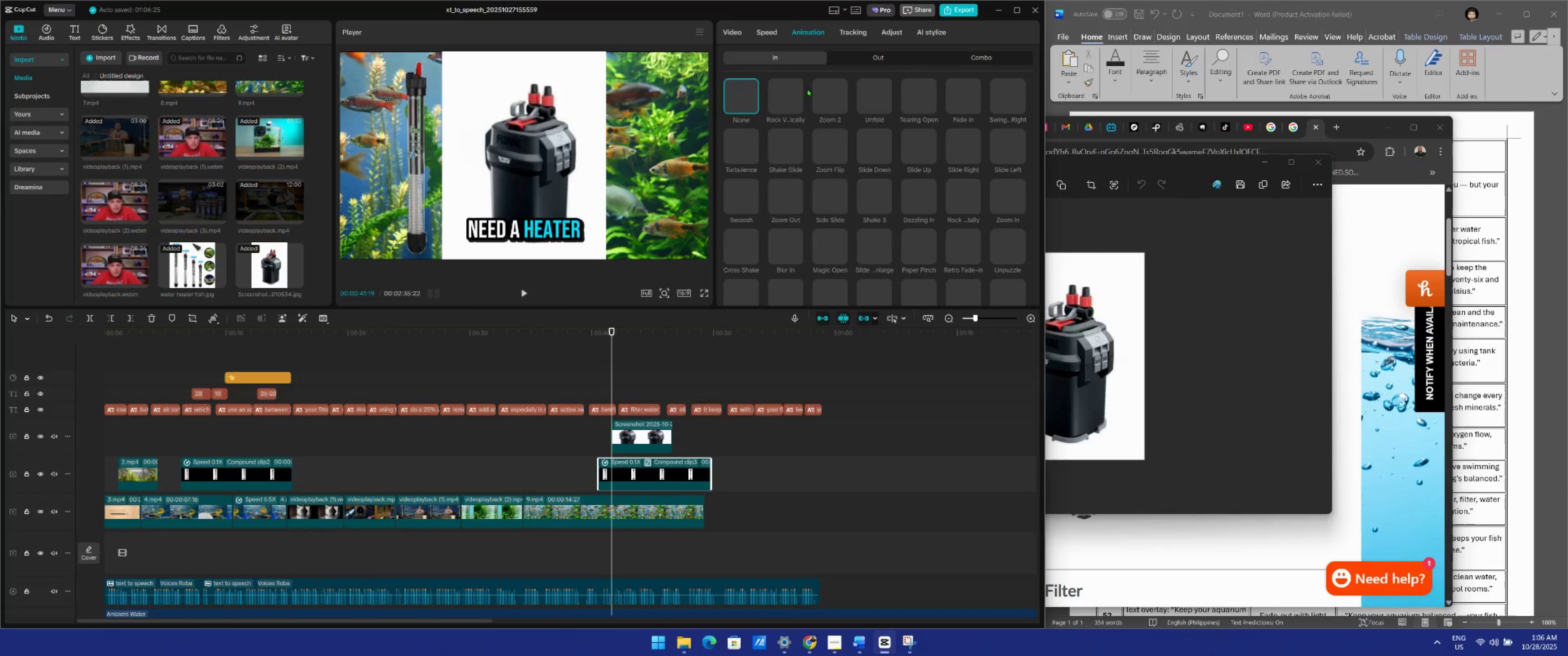 
left_click([795, 96])
 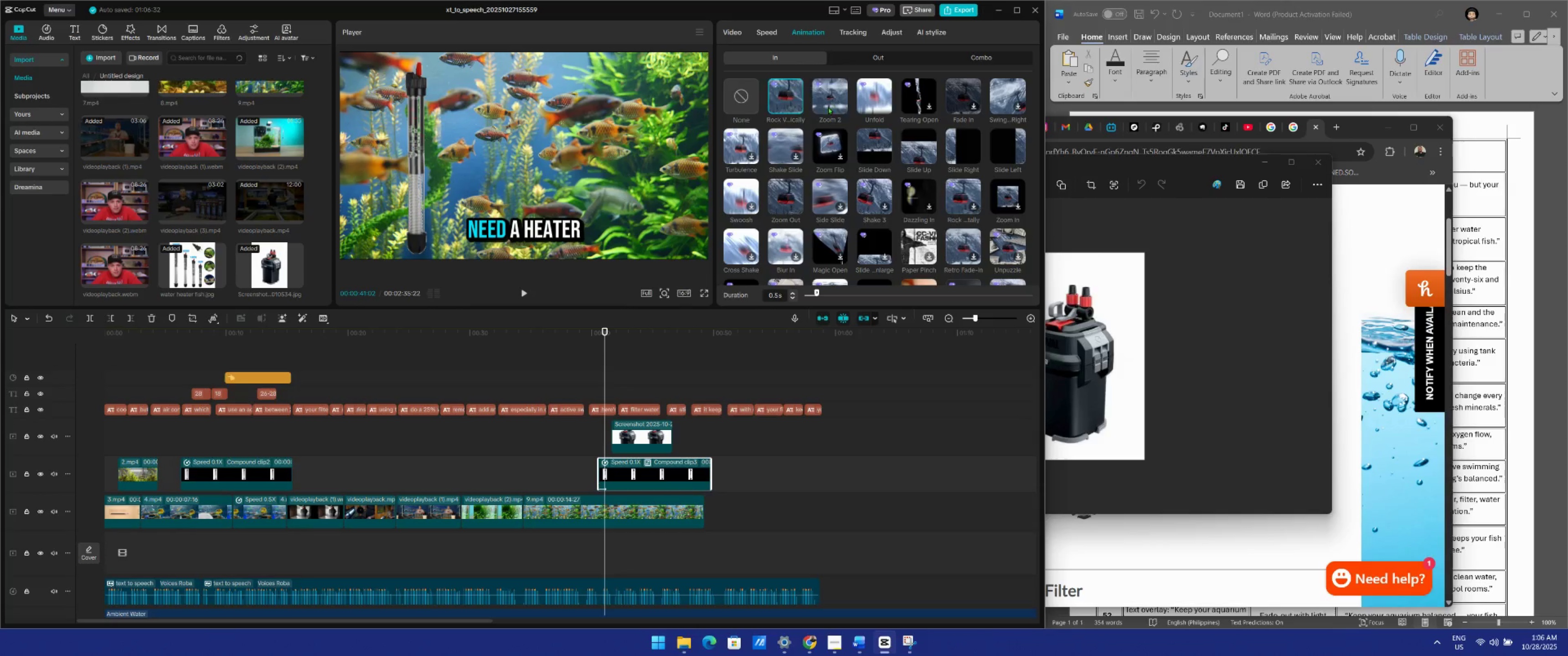 
key(Space)
 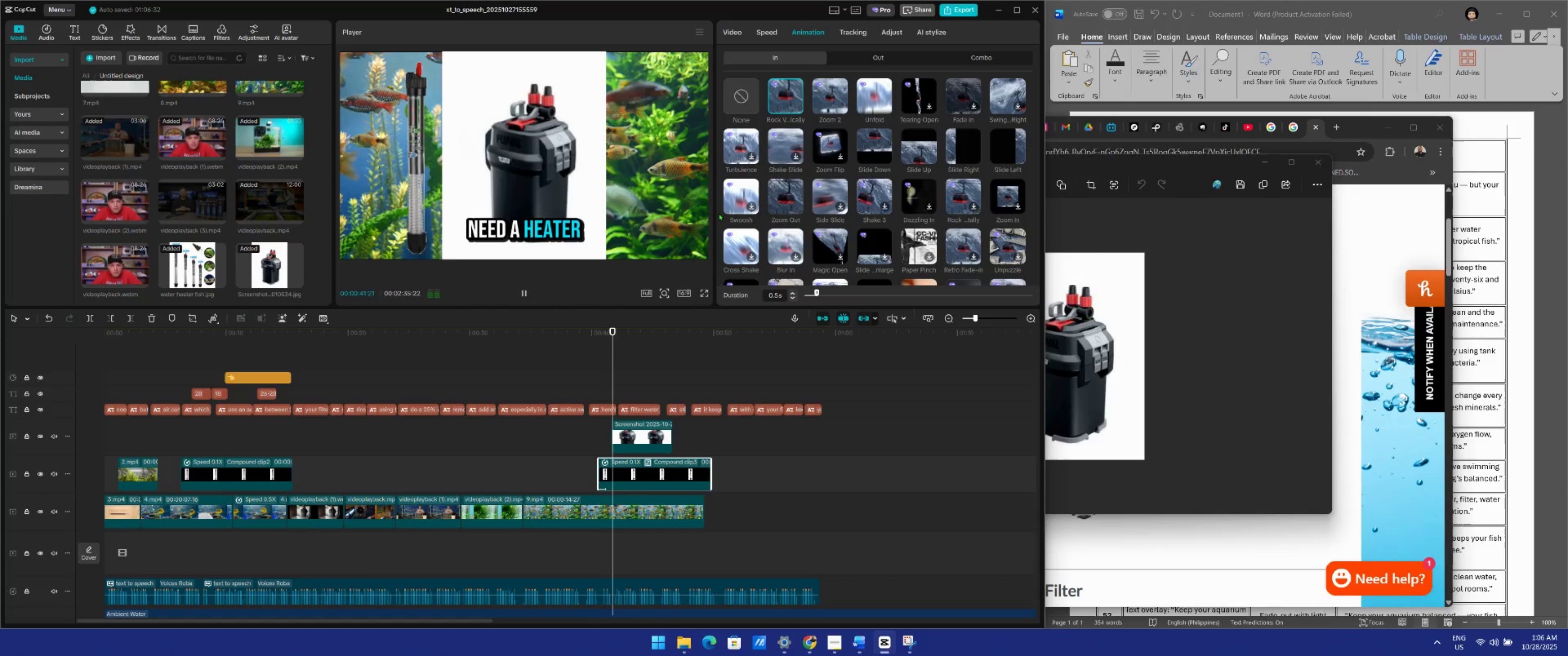 
key(Space)
 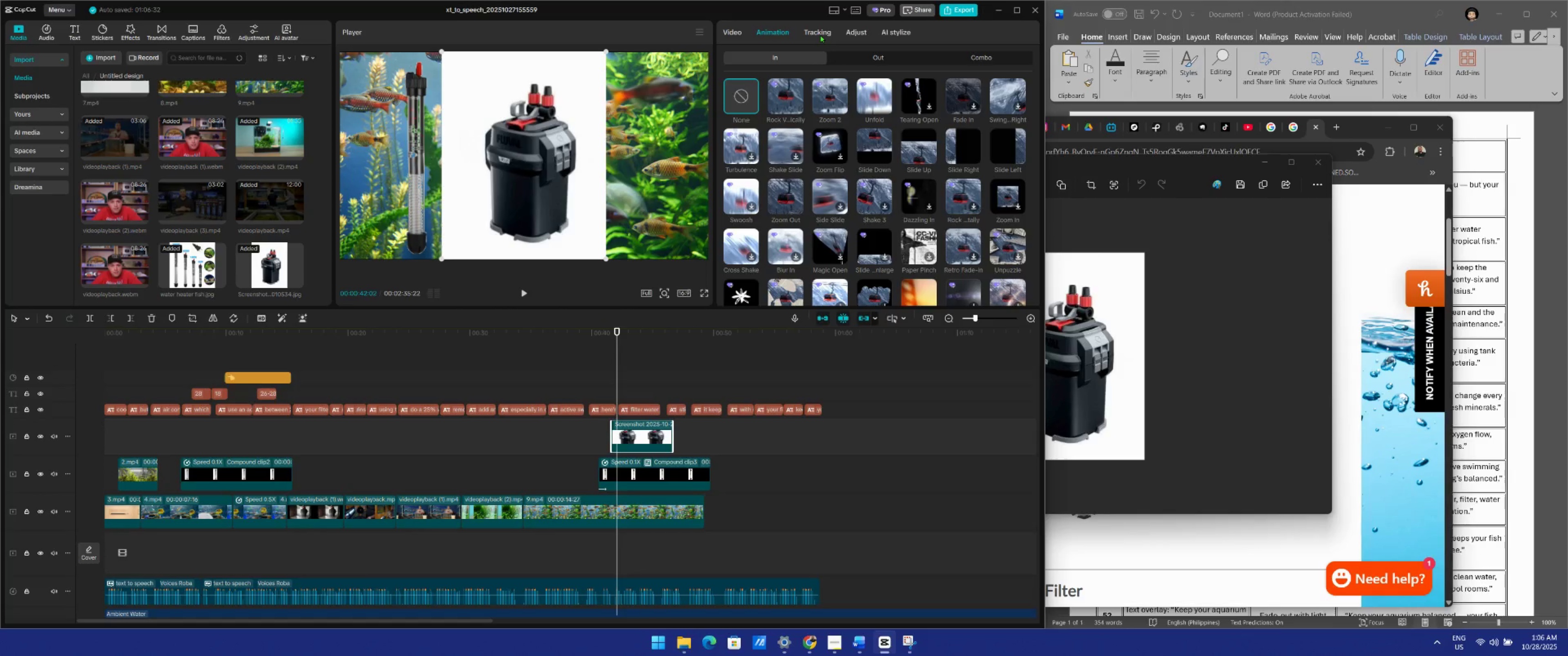 
left_click([735, 30])
 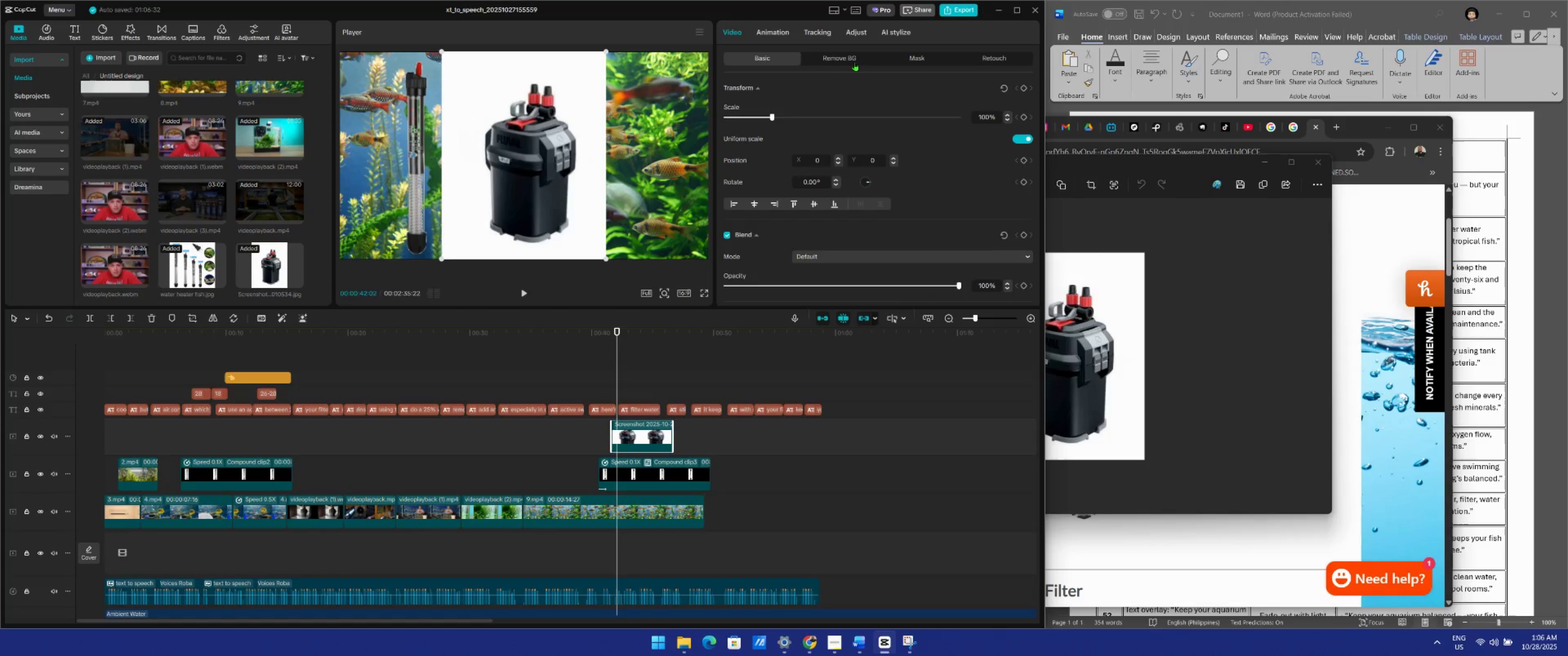 
left_click([843, 55])
 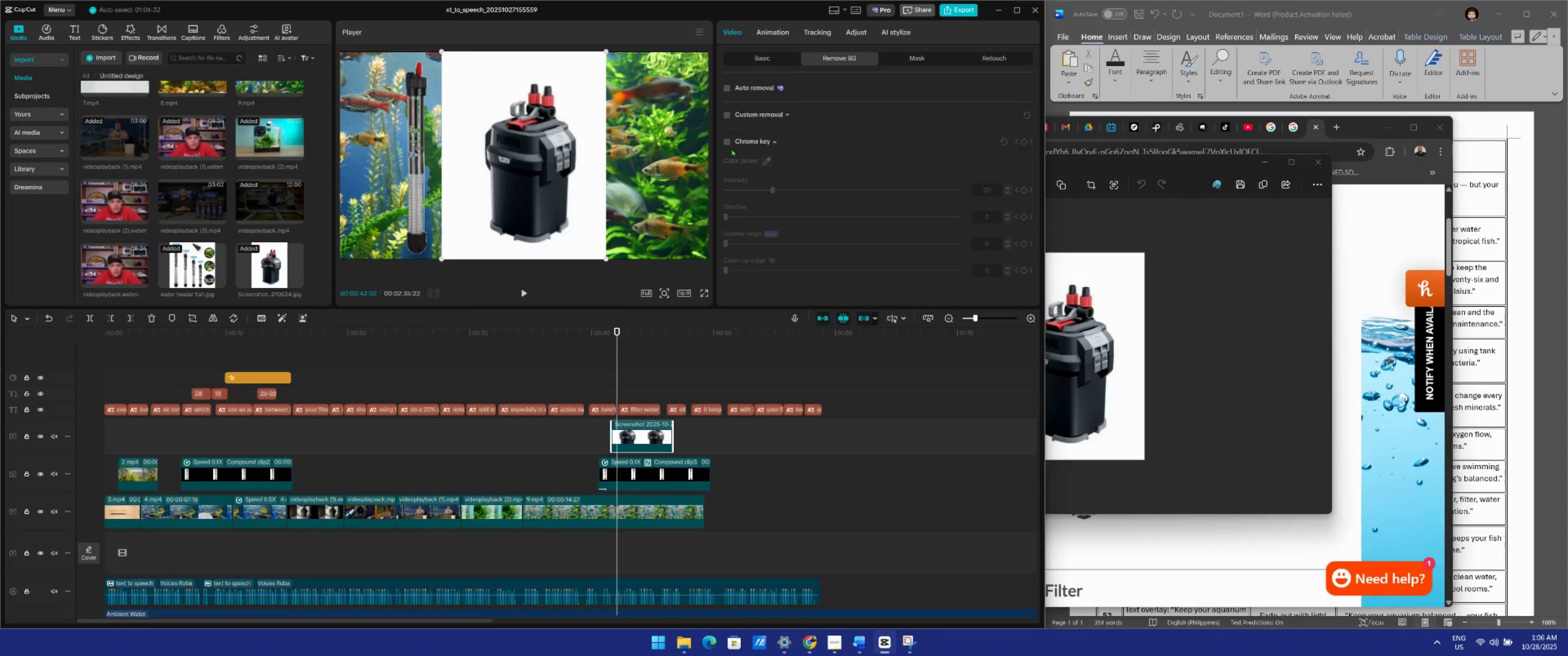 
left_click([728, 140])
 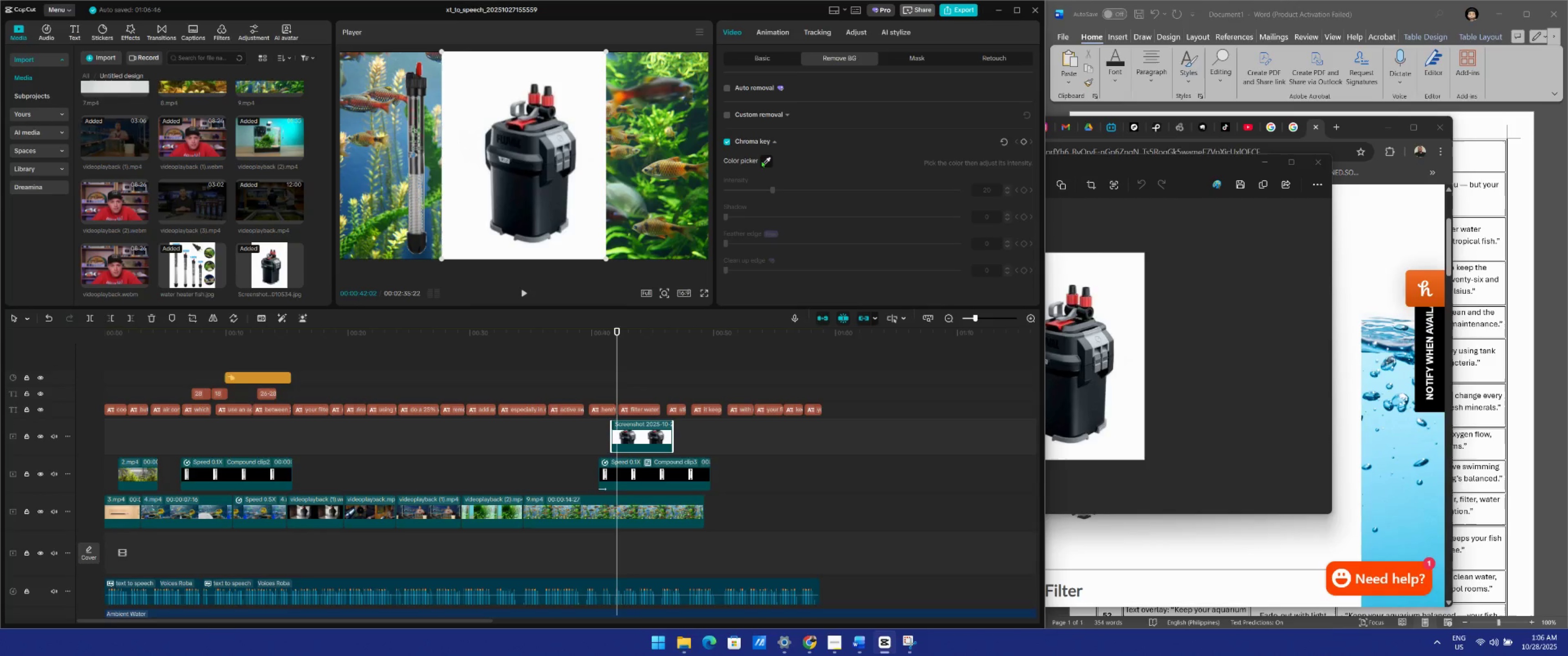 
left_click([764, 163])
 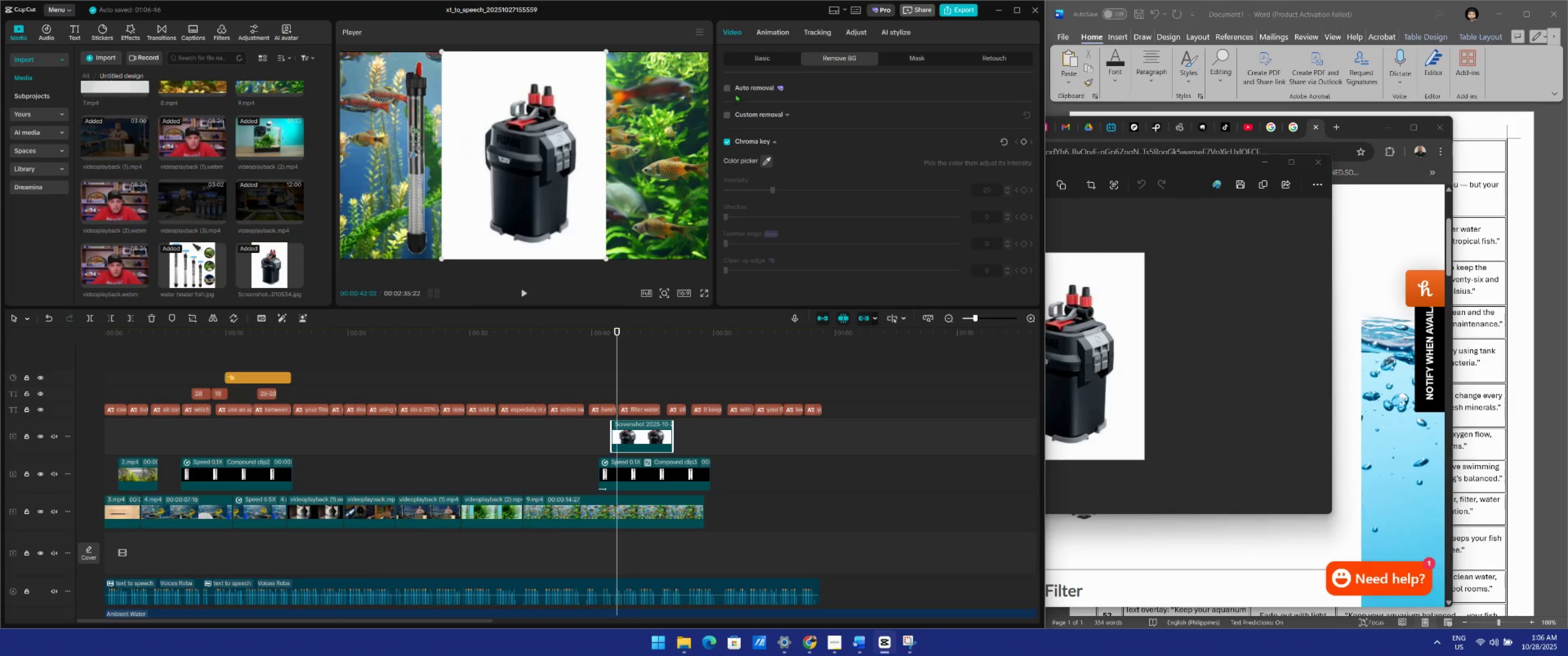 
left_click([727, 86])
 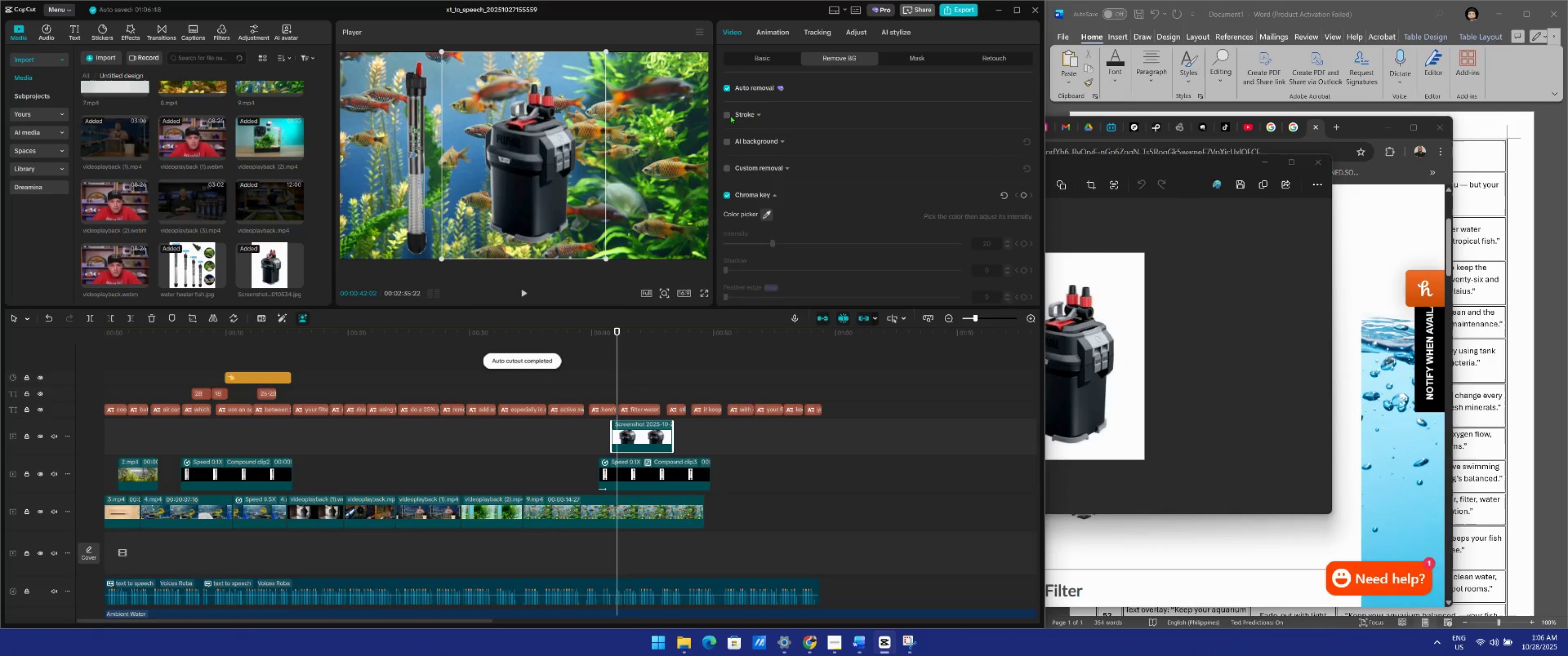 
left_click([731, 115])
 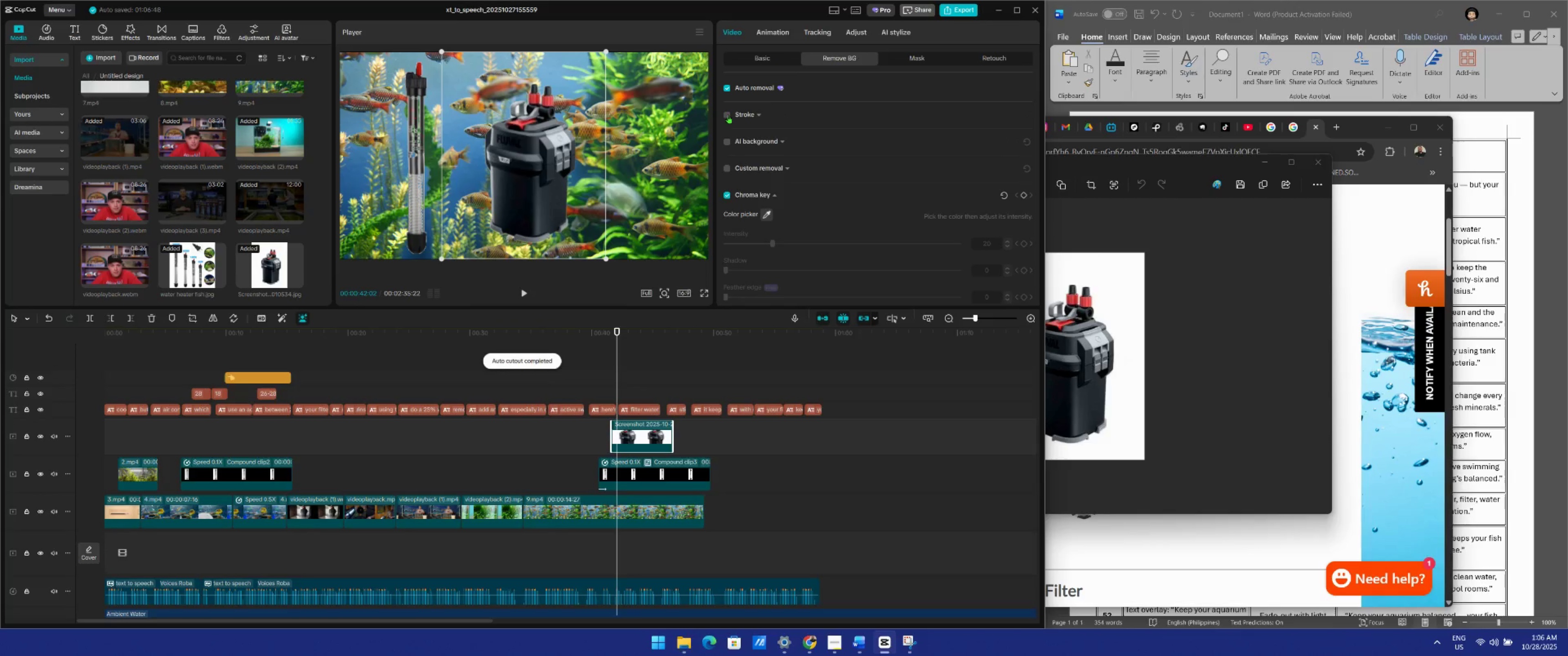 
left_click([728, 114])
 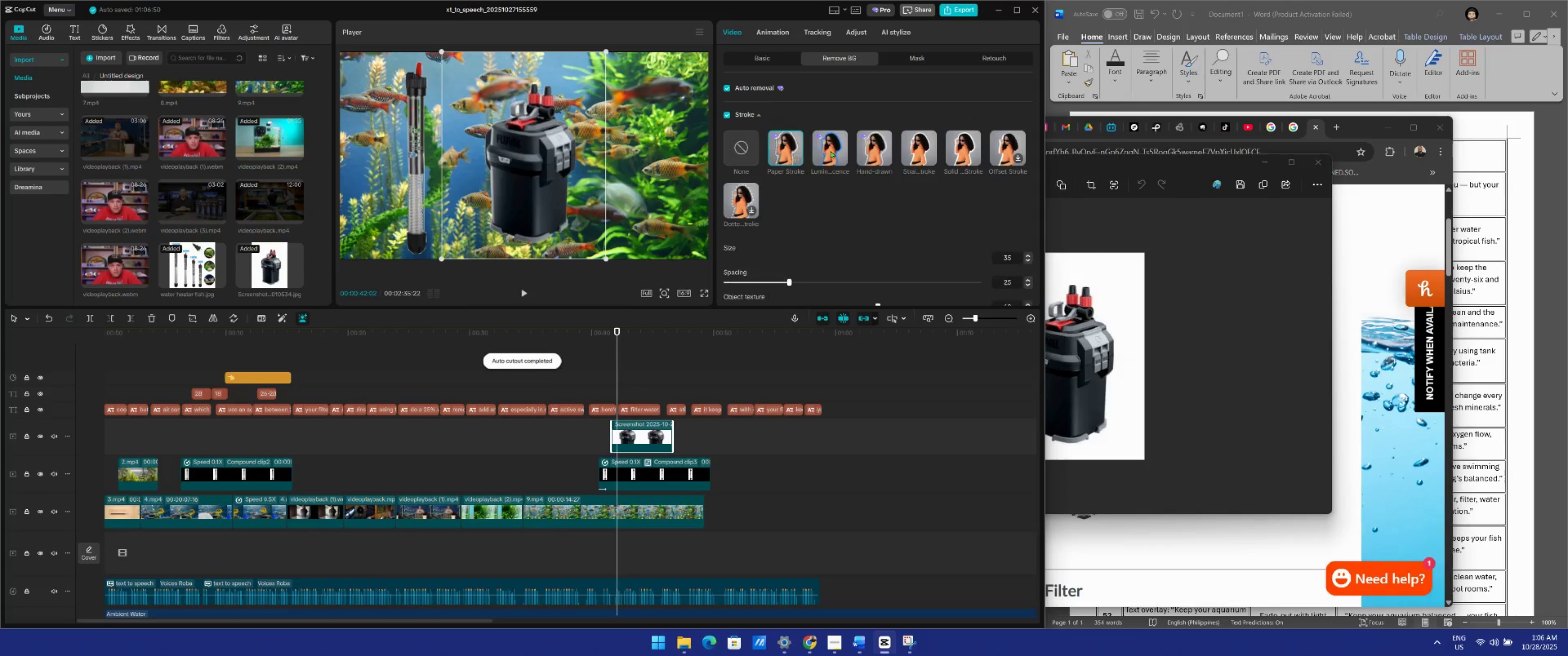 
left_click([830, 150])
 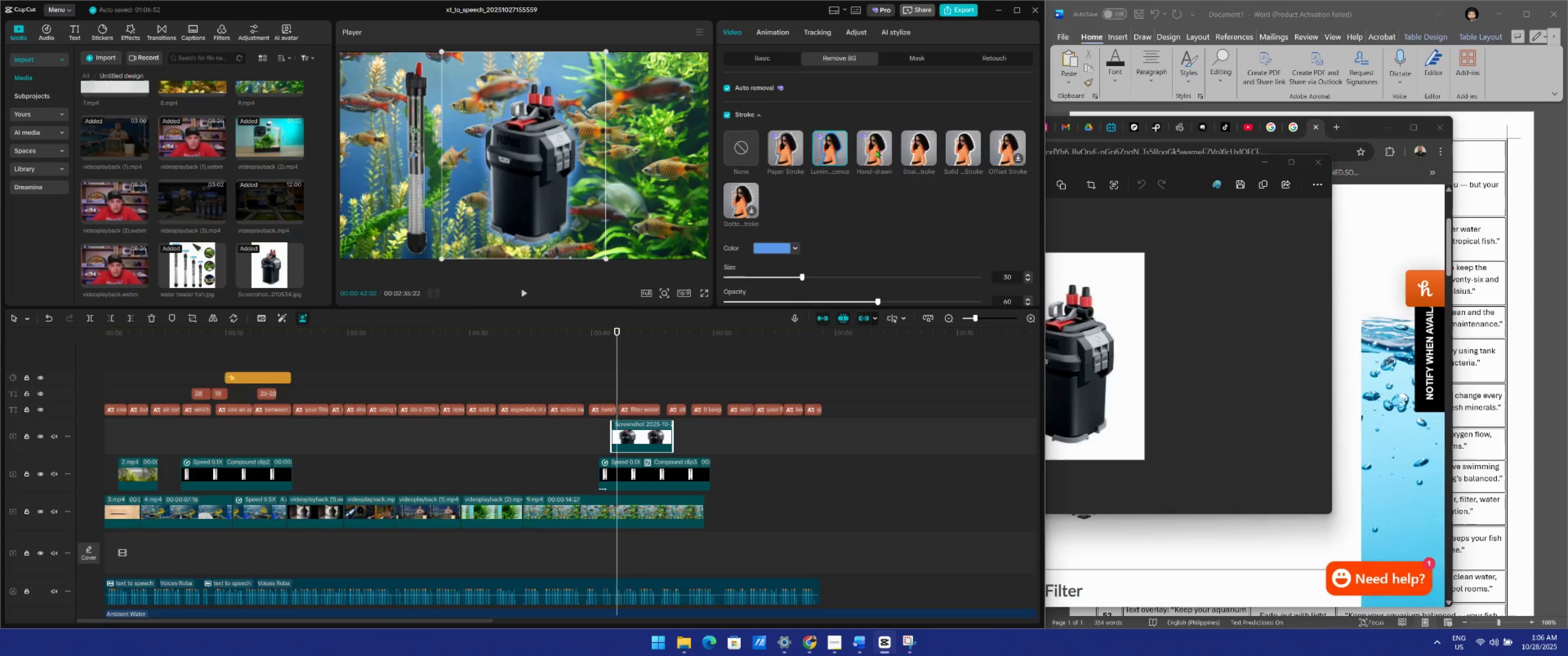 
left_click([921, 154])
 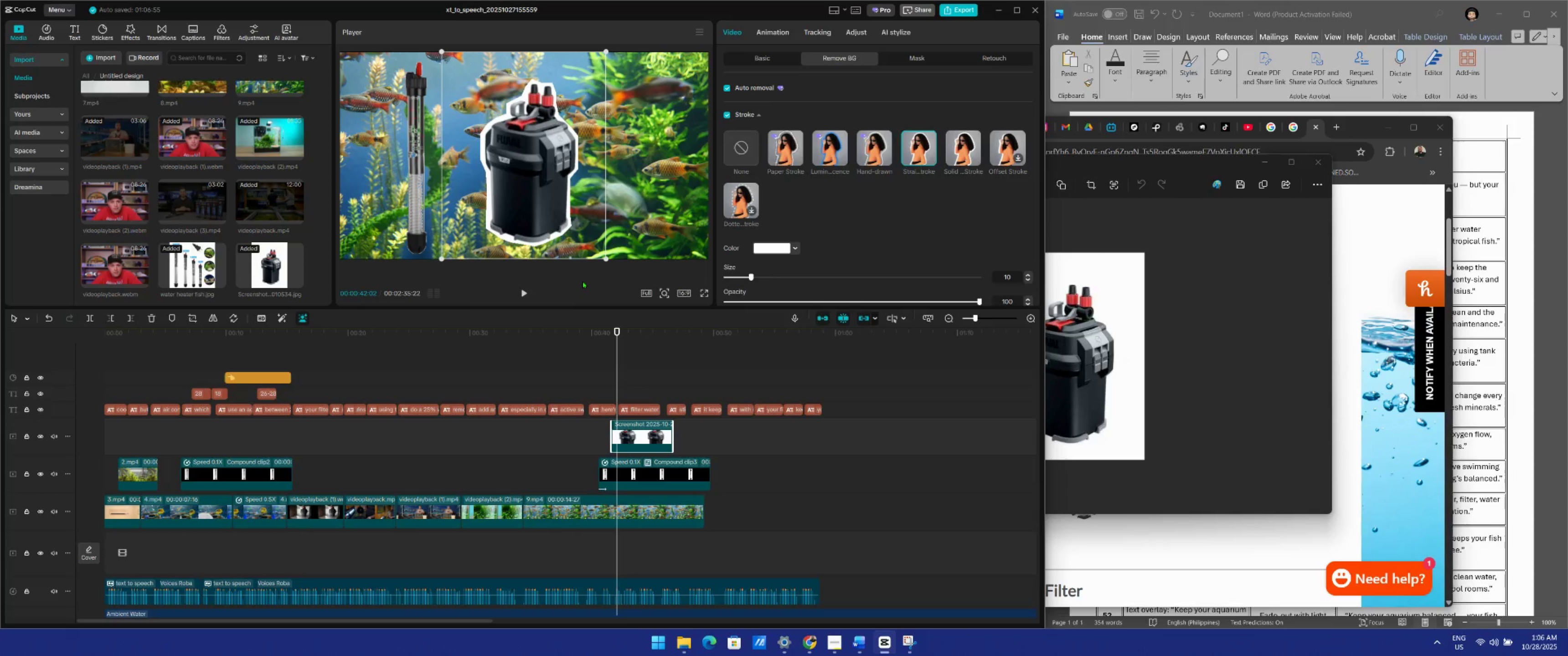 
left_click([603, 288])
 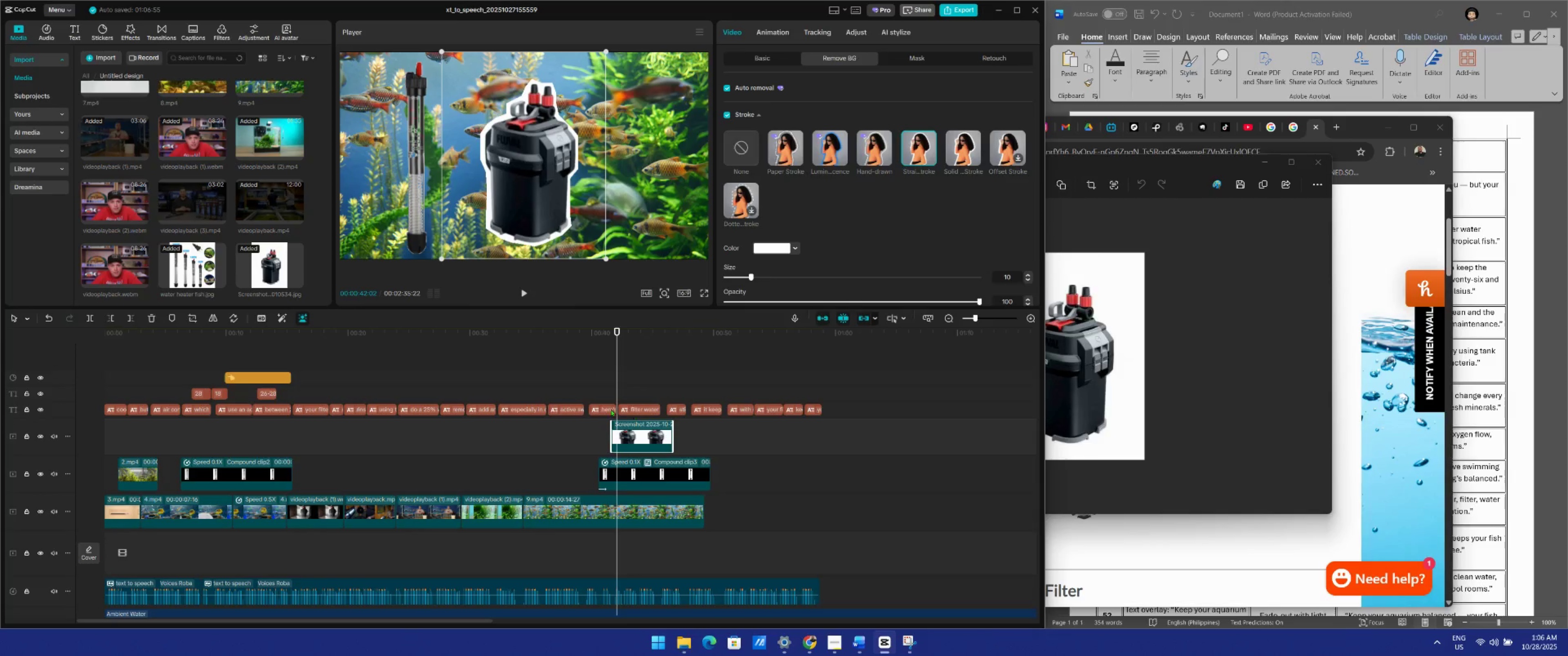 
key(Space)
 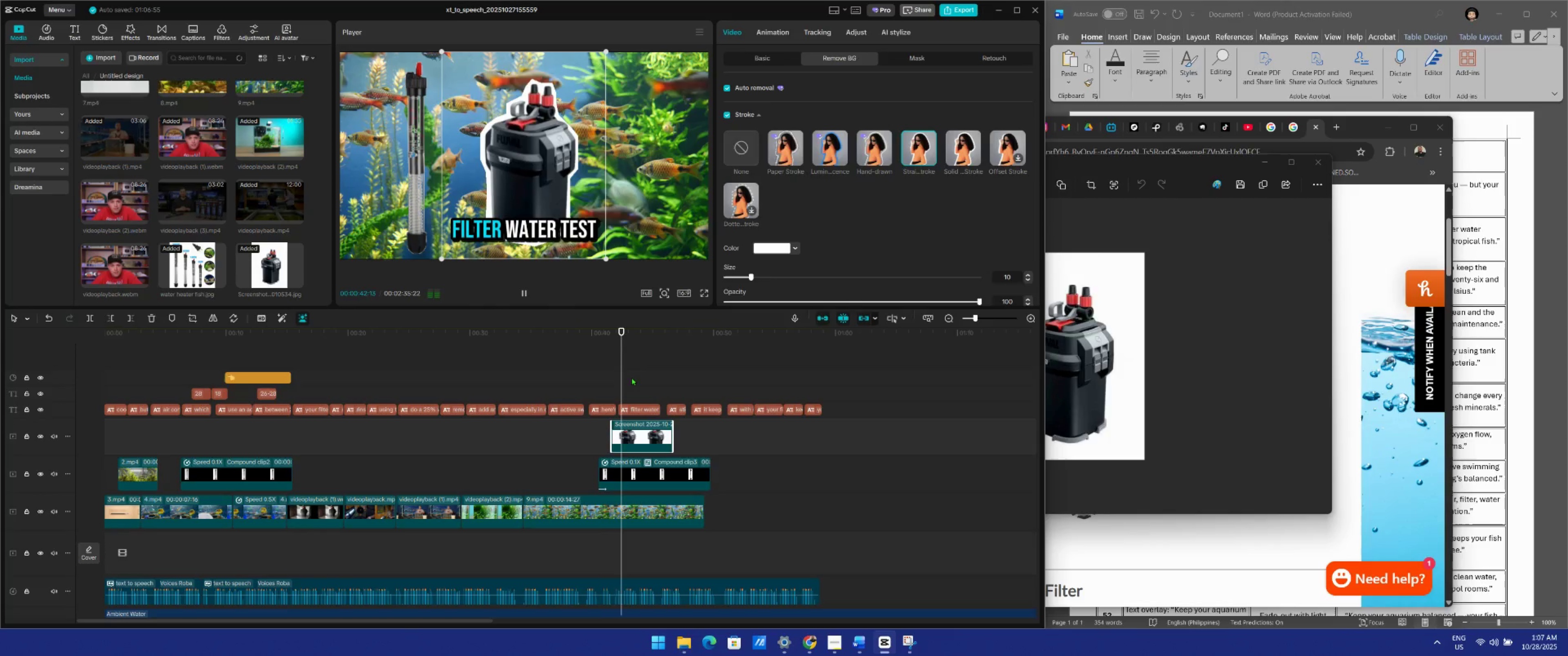 
key(Space)
 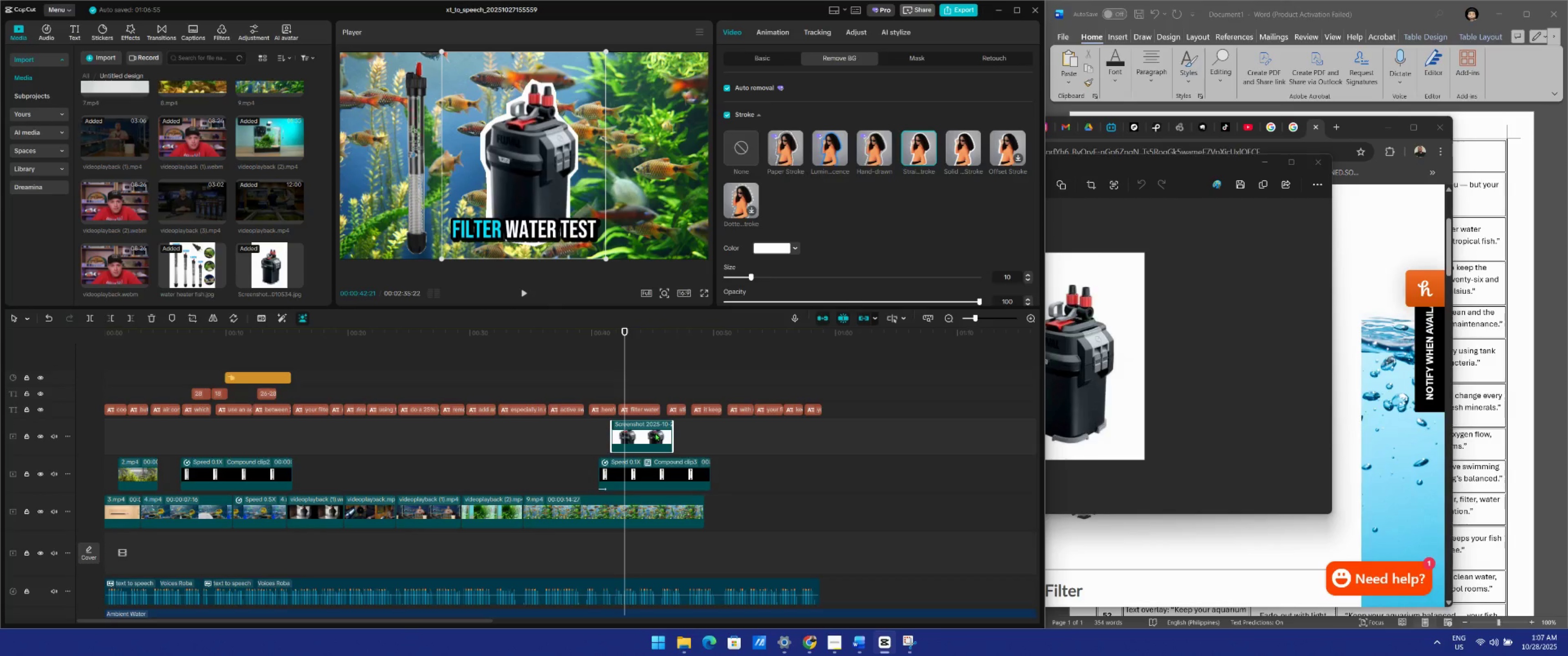 
key(Space)
 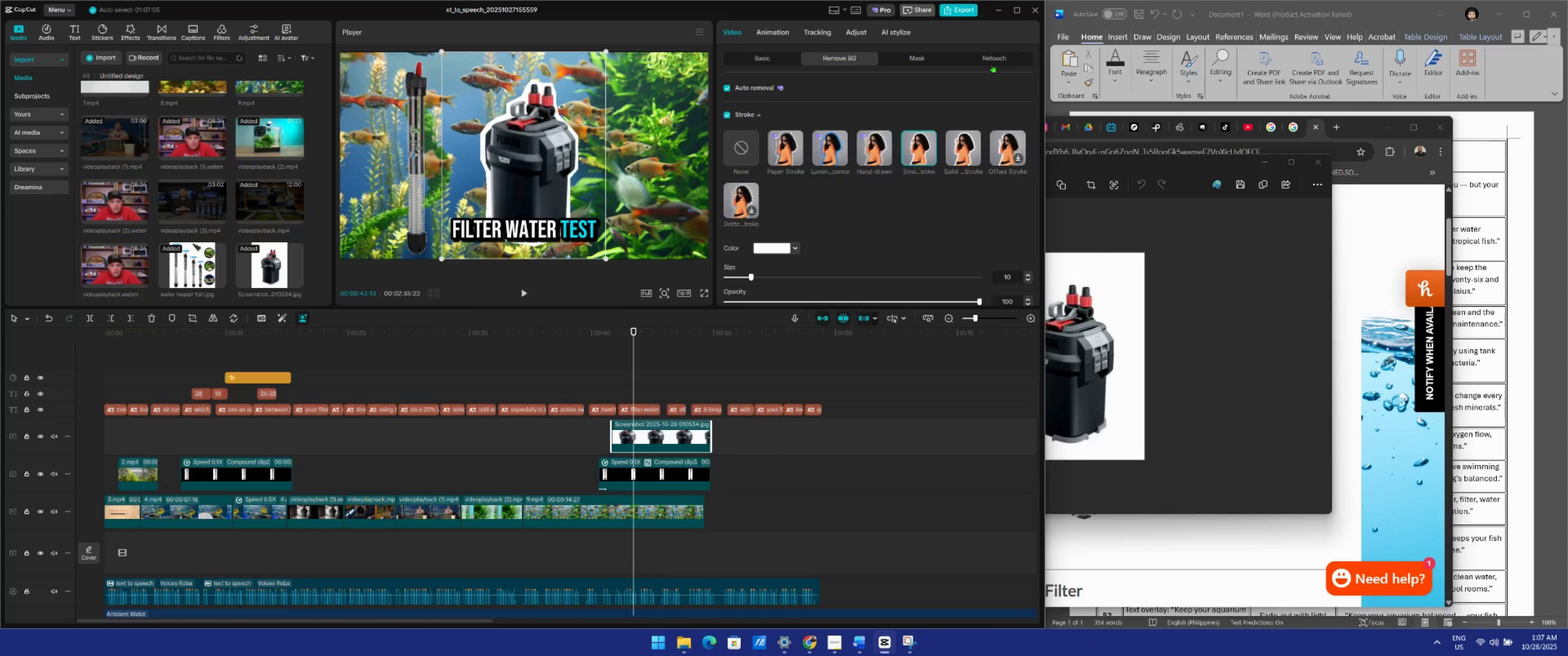 
left_click([807, 641])
 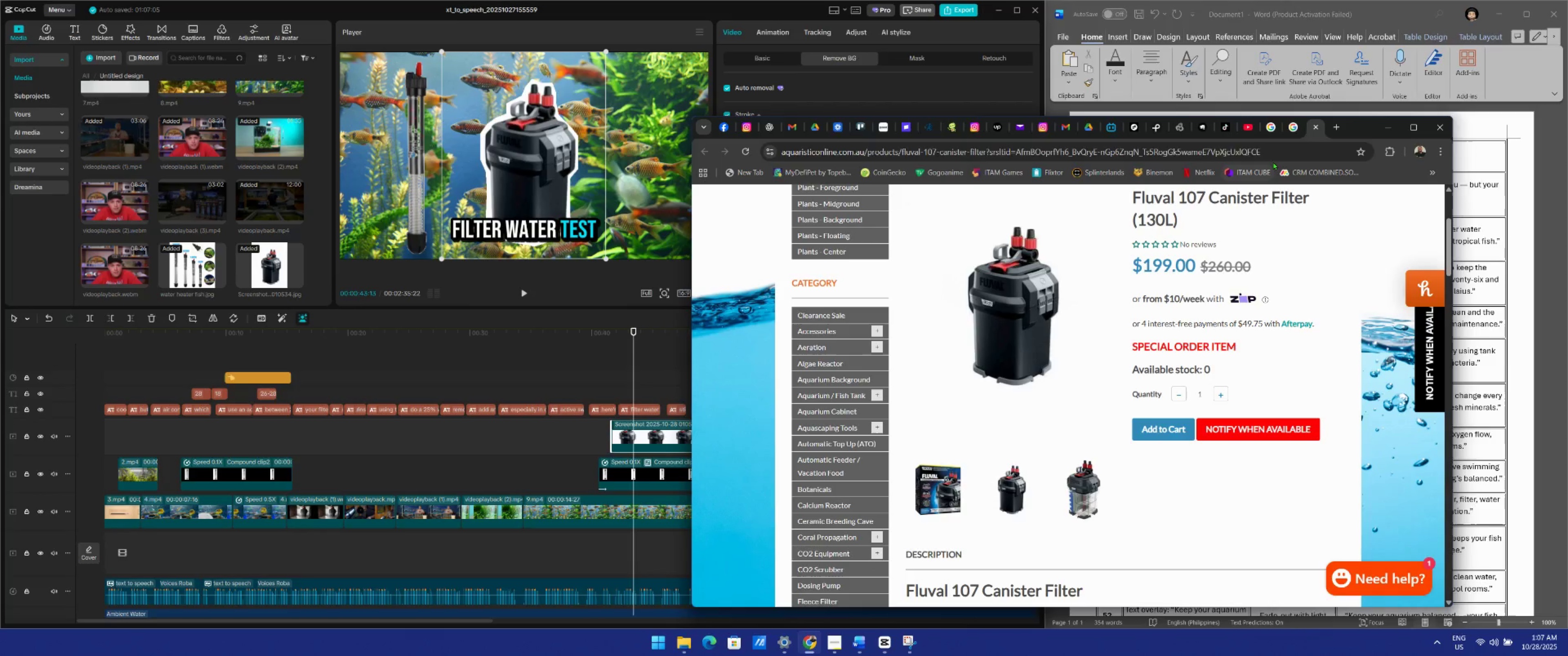 
type(water test kit)
 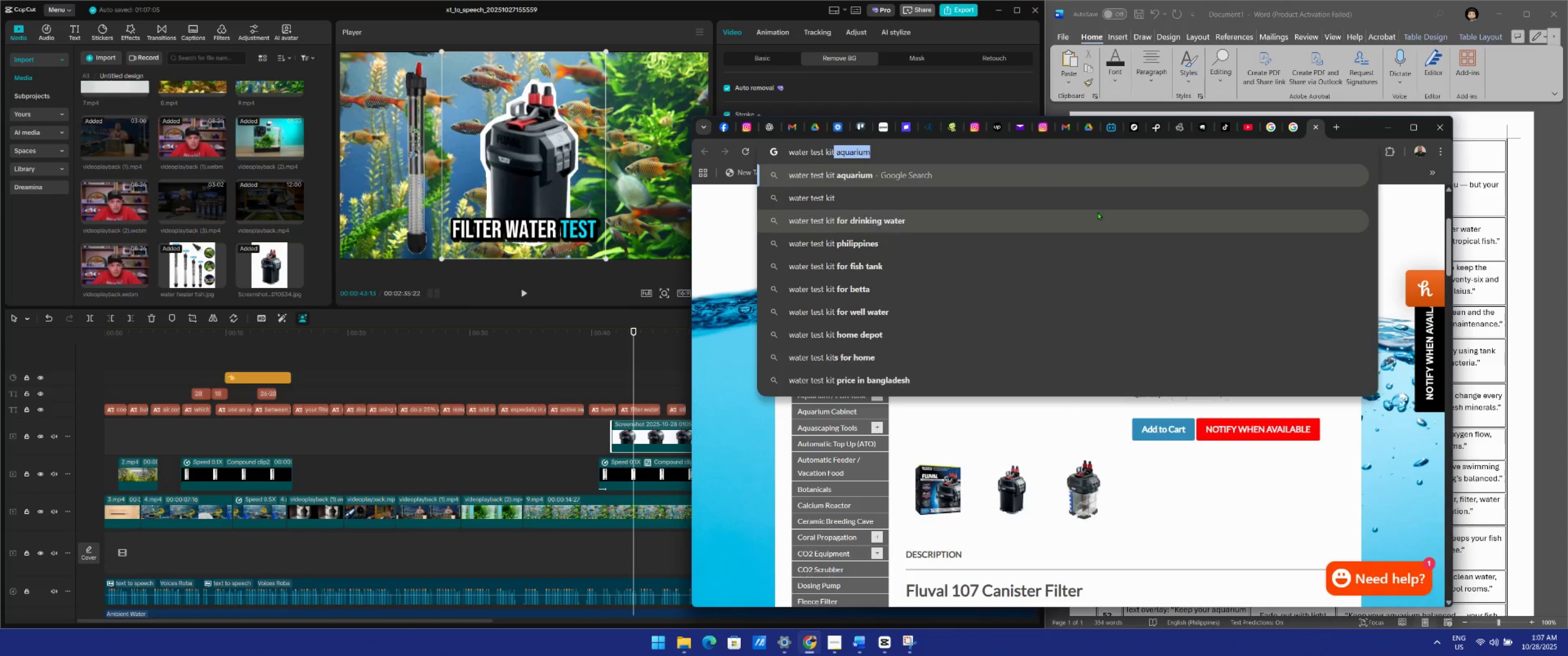 
key(Enter)
 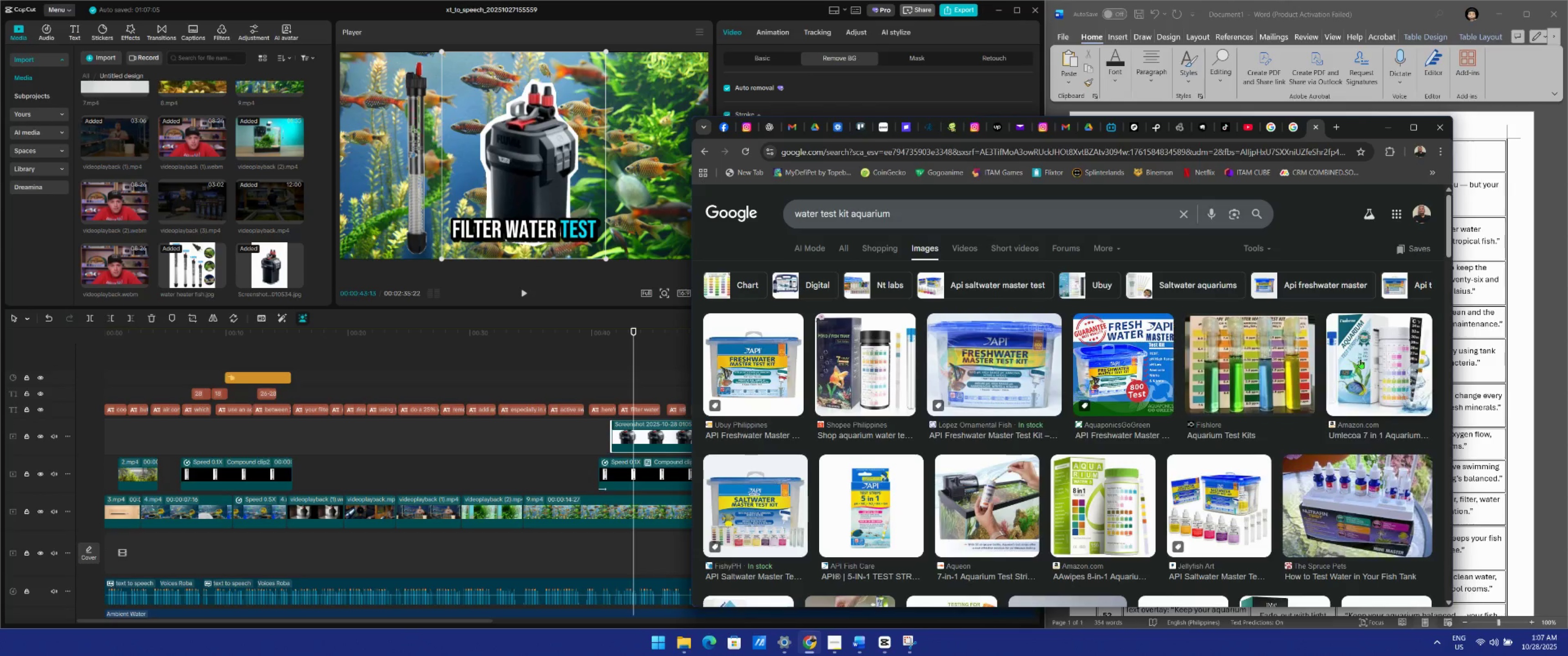 
wait(7.3)
 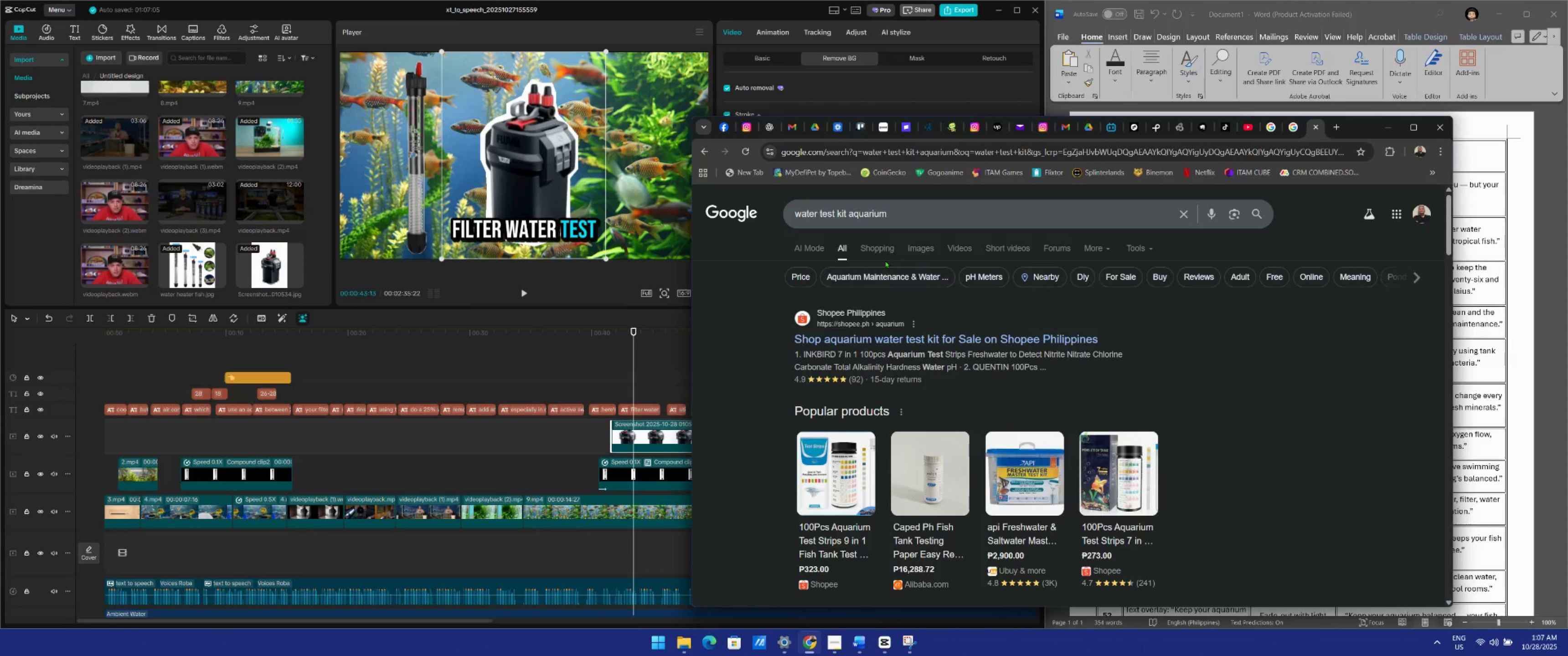 
left_click([1365, 389])
 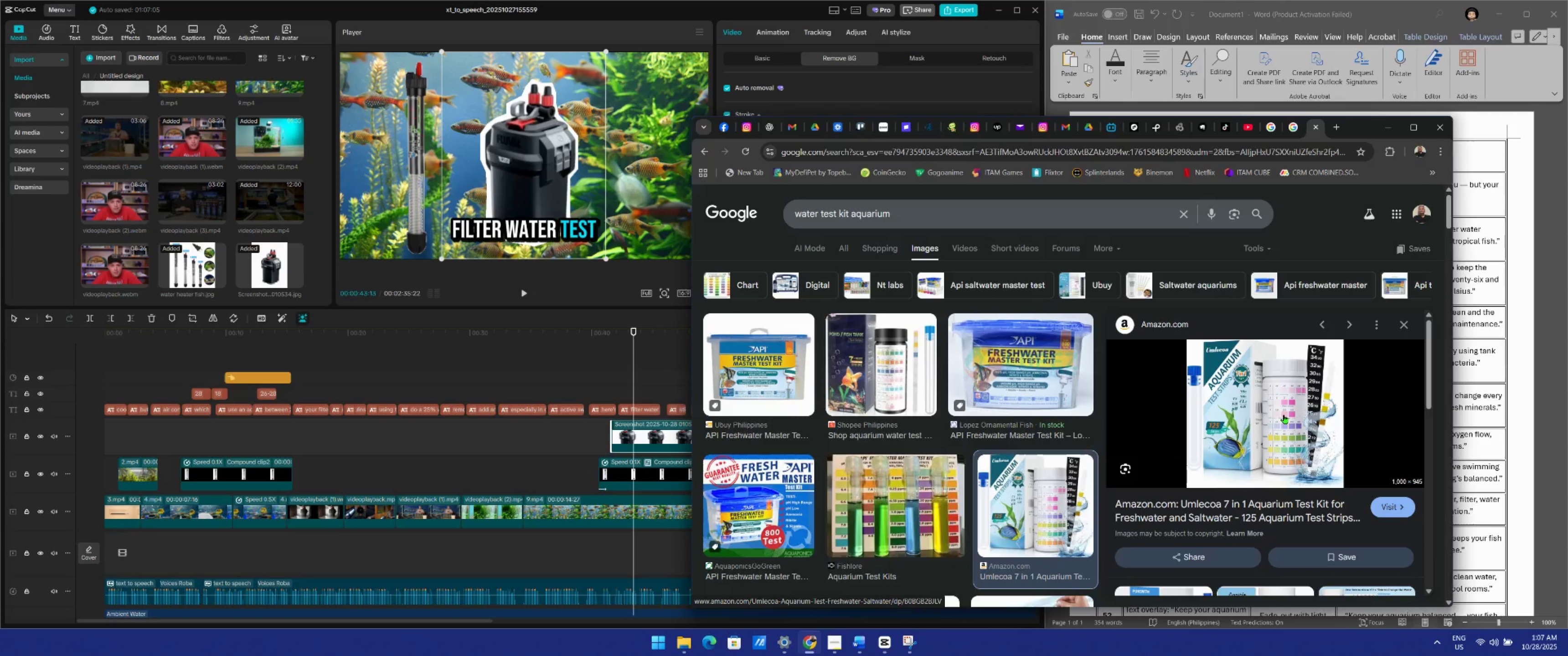 
right_click([1284, 415])
 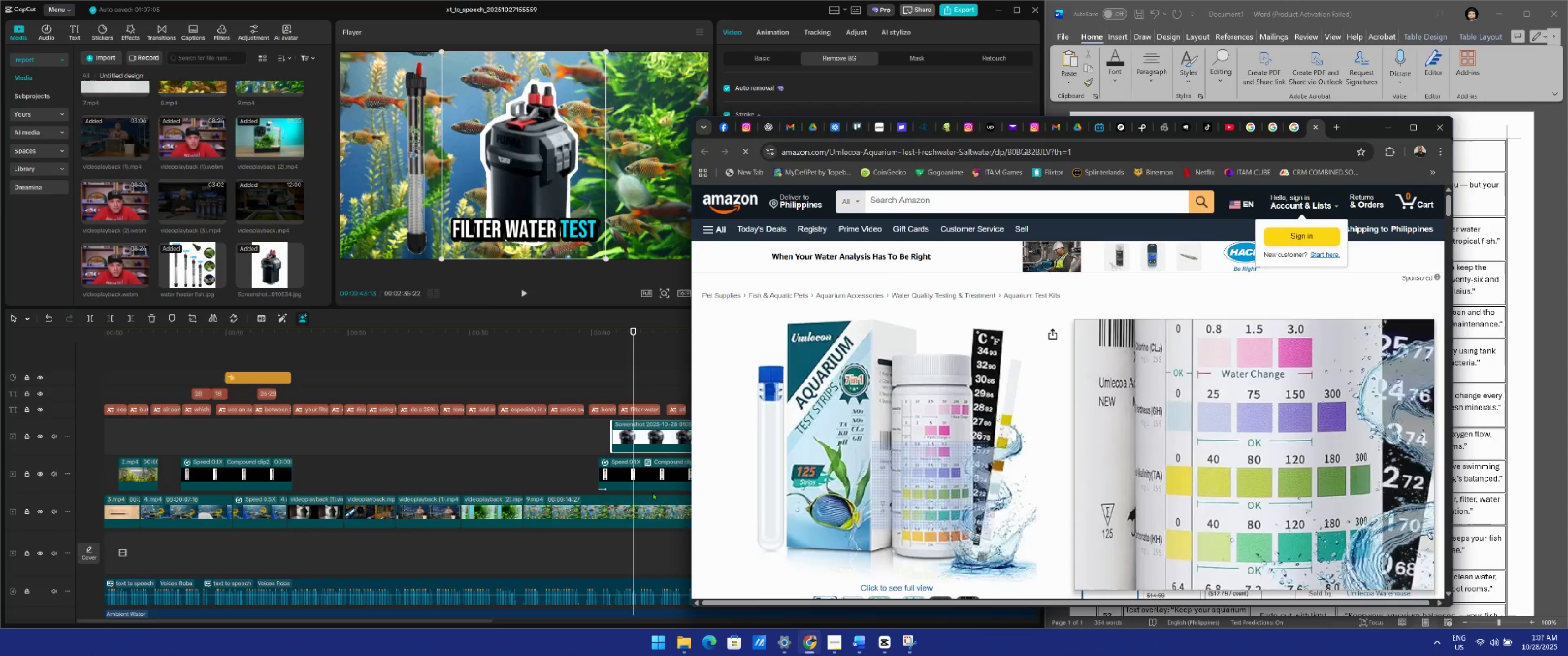 
wait(6.29)
 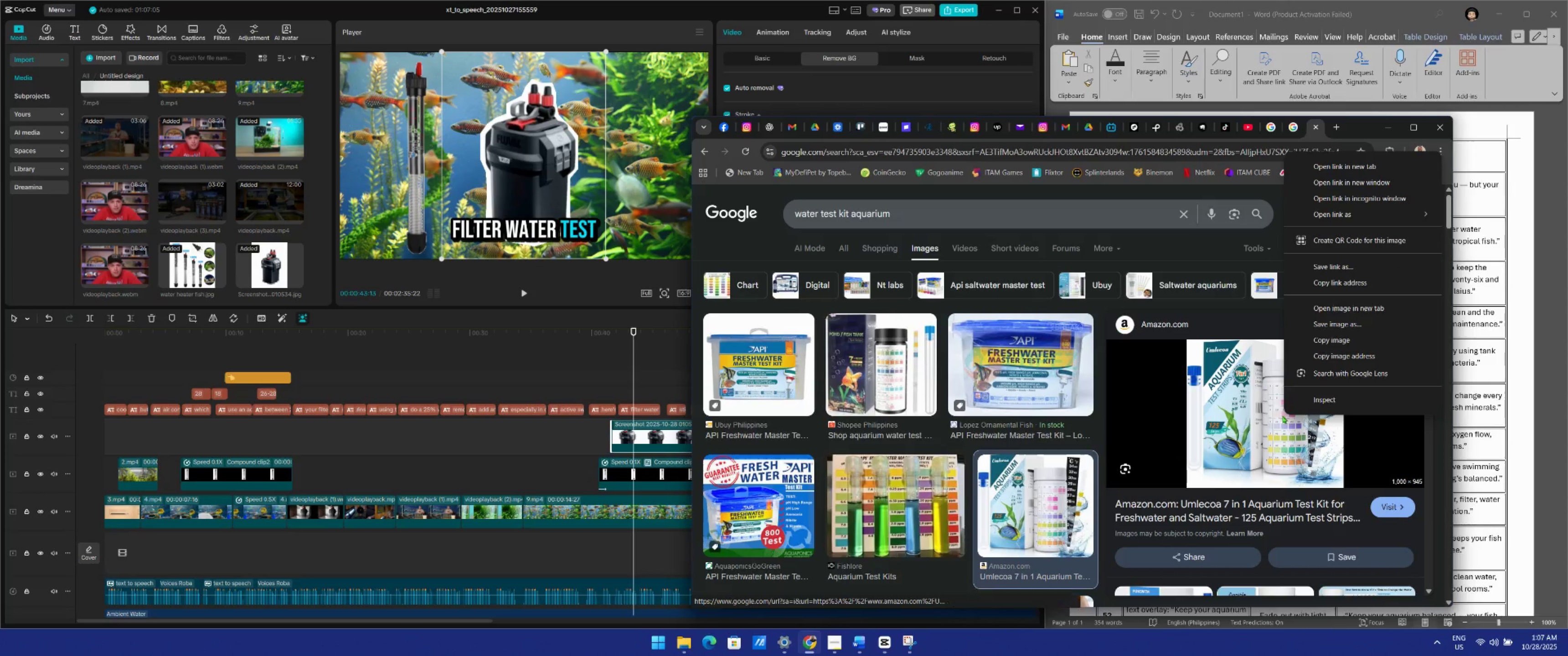 
left_click([905, 640])
 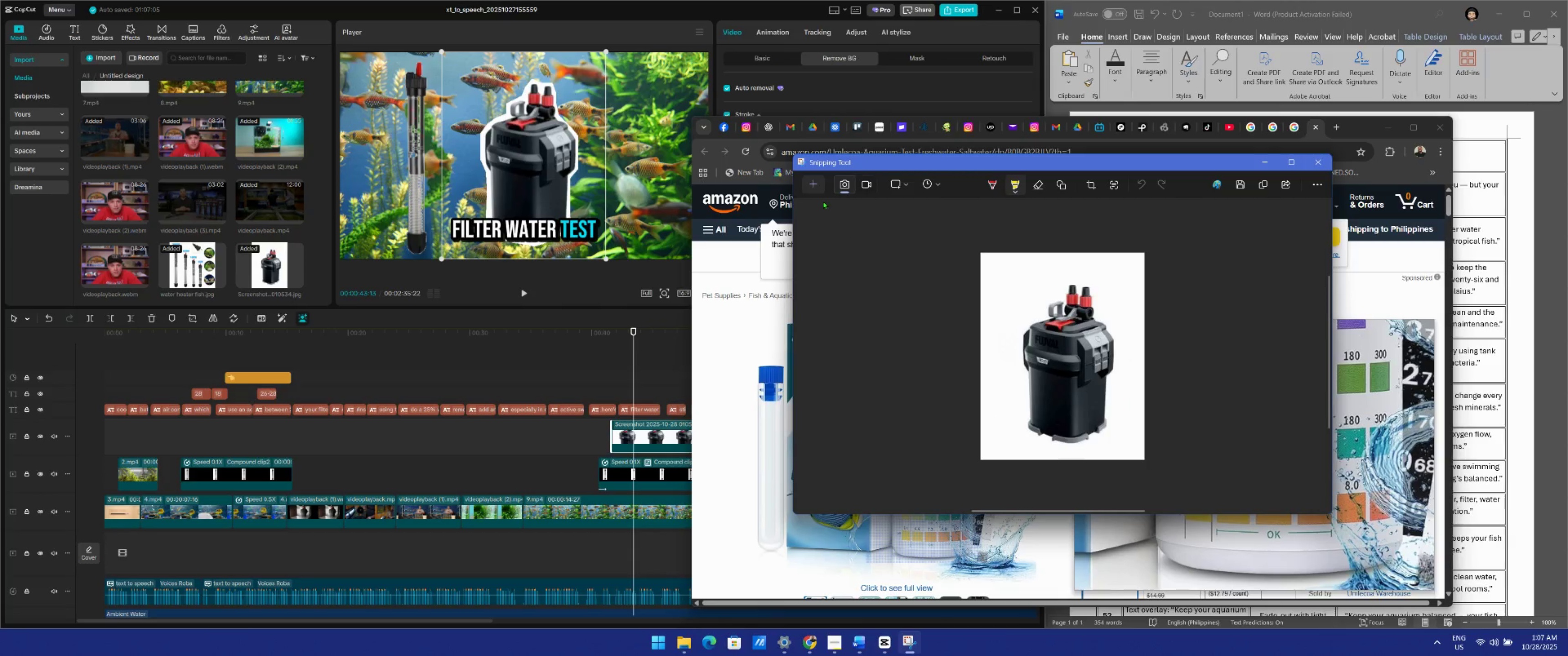 
left_click([817, 183])
 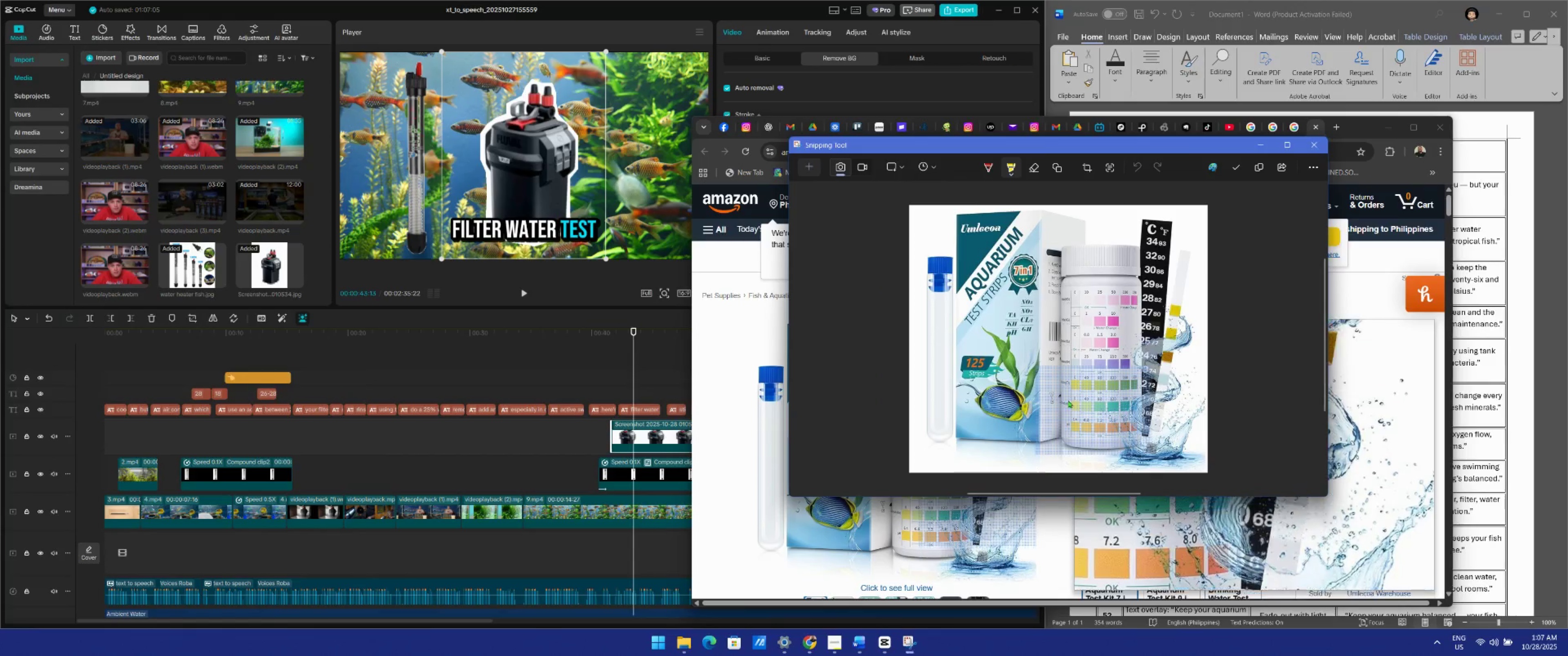 
wait(6.56)
 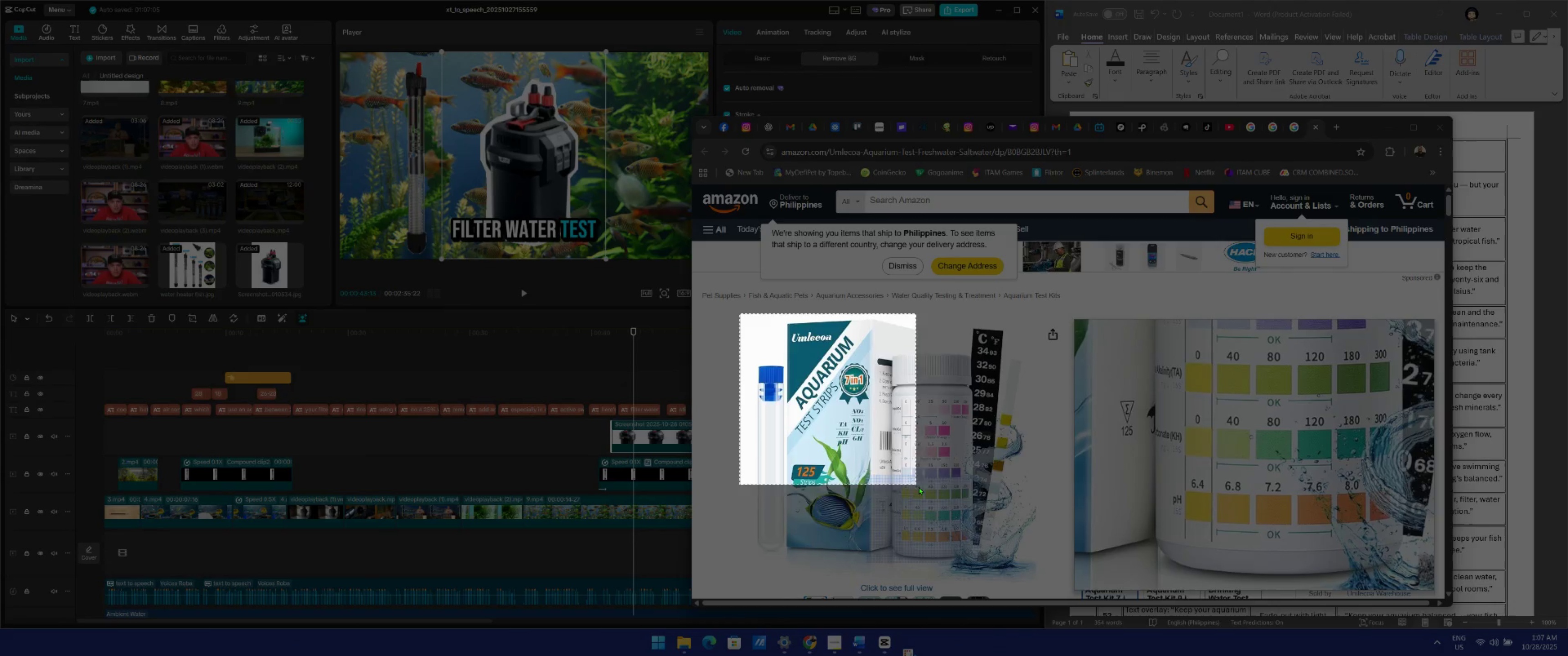 
left_click([1239, 166])
 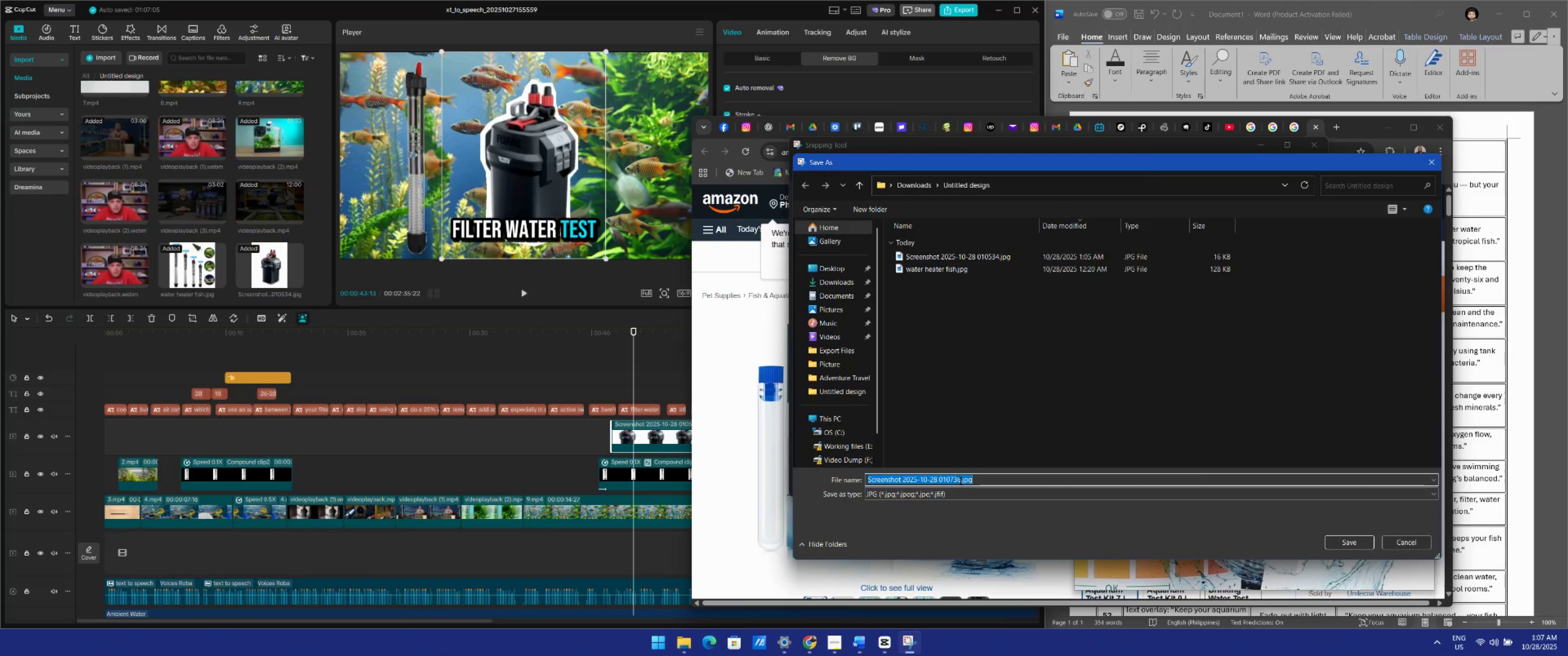 
type(test kit)
 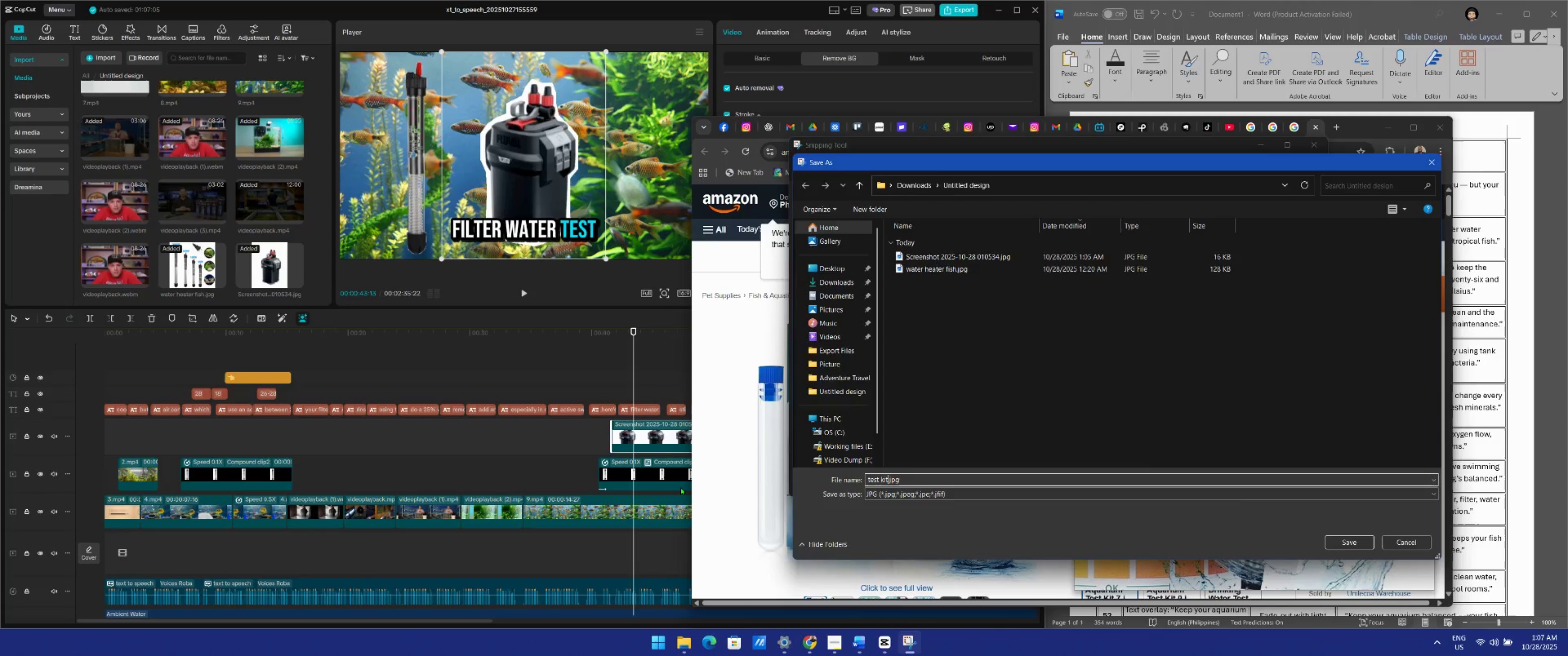 
key(Enter)
 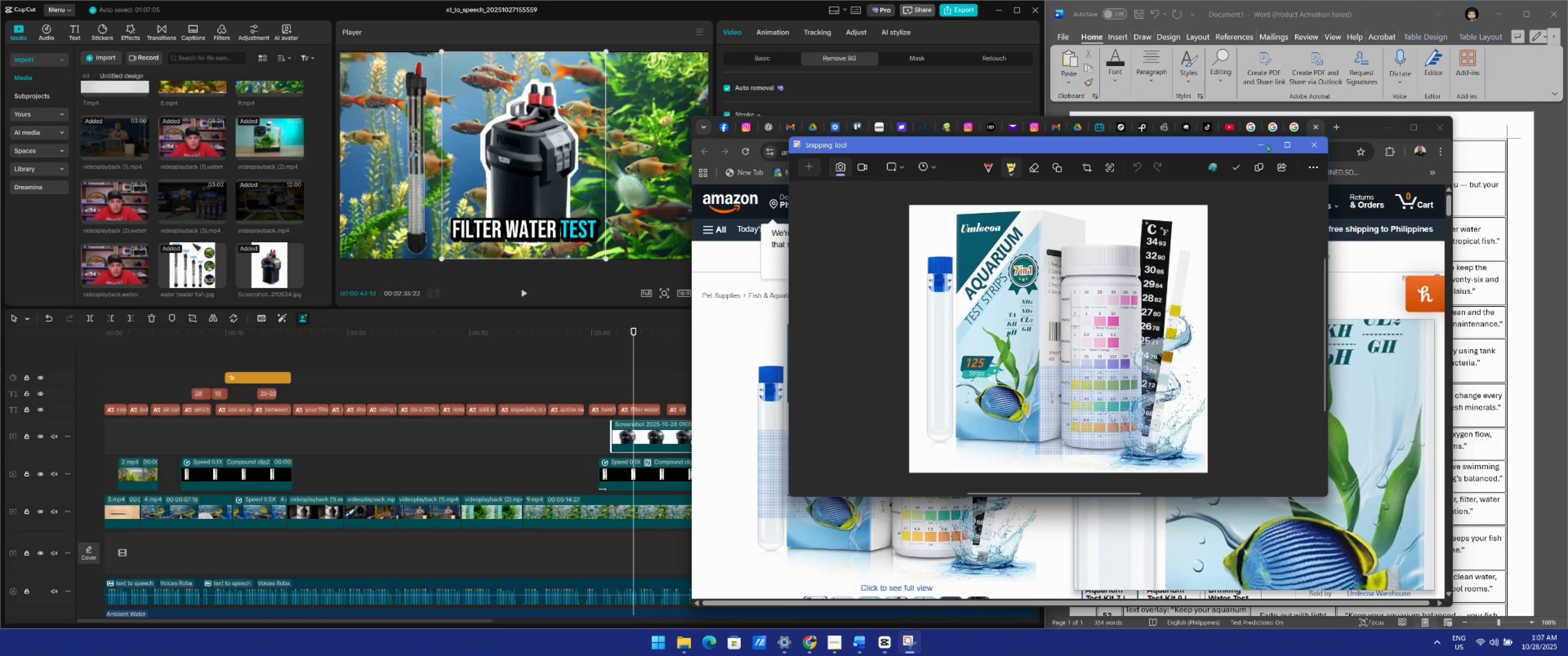 
left_click([1313, 144])
 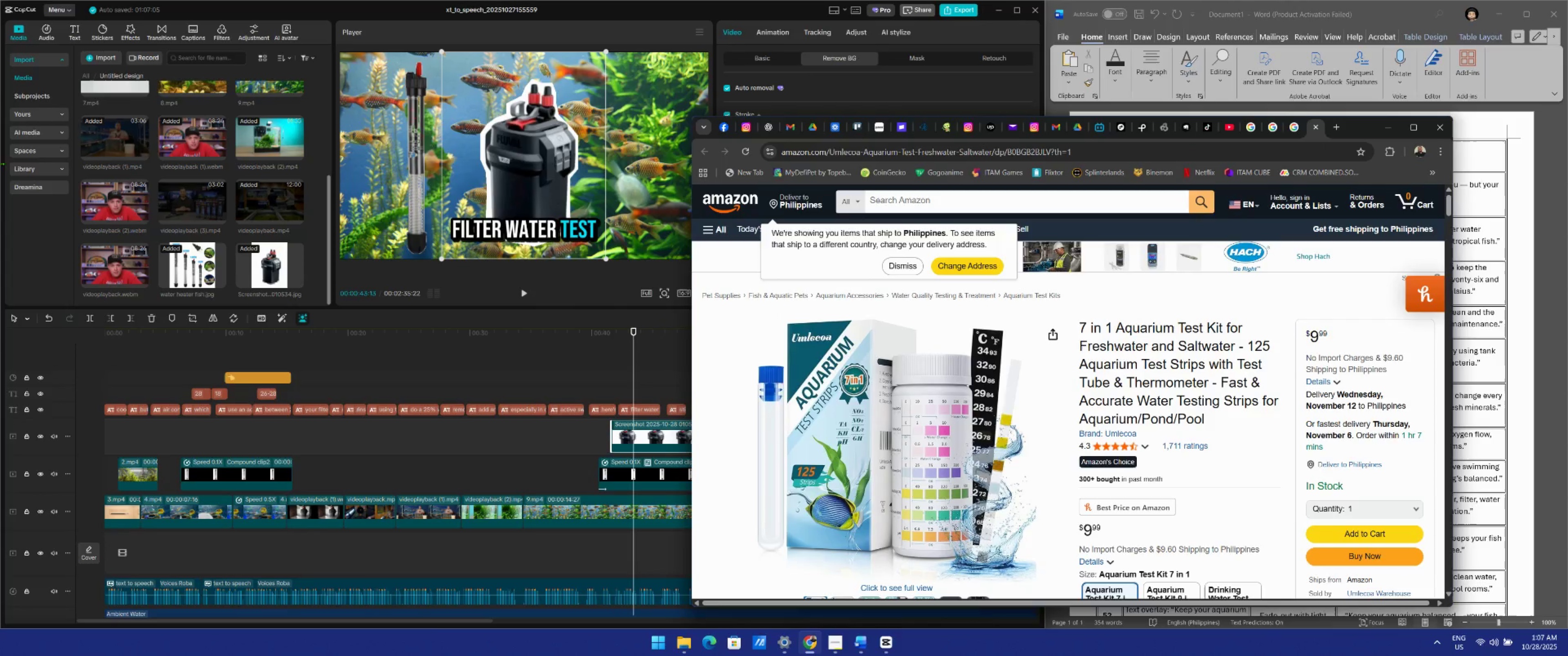 
scroll: coordinate [150, 143], scroll_direction: up, amount: 7.0
 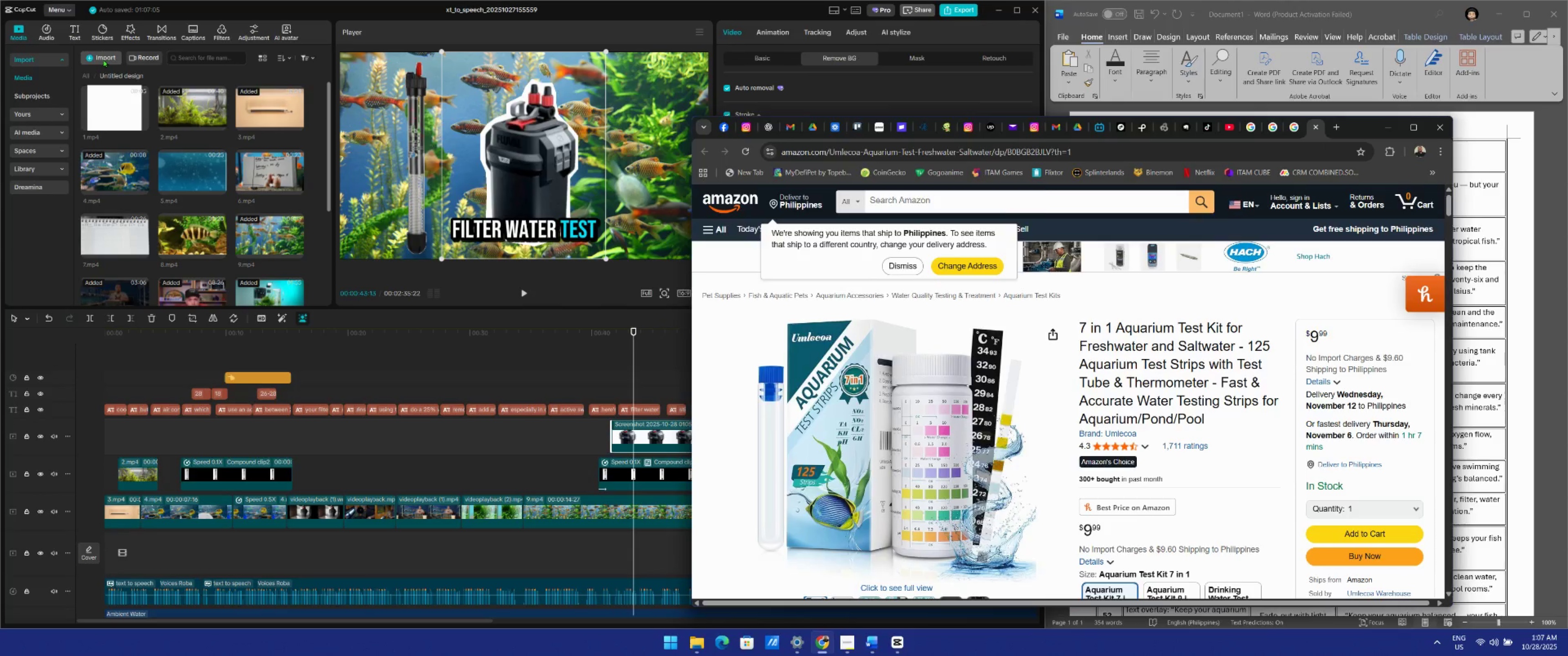 
left_click([103, 59])
 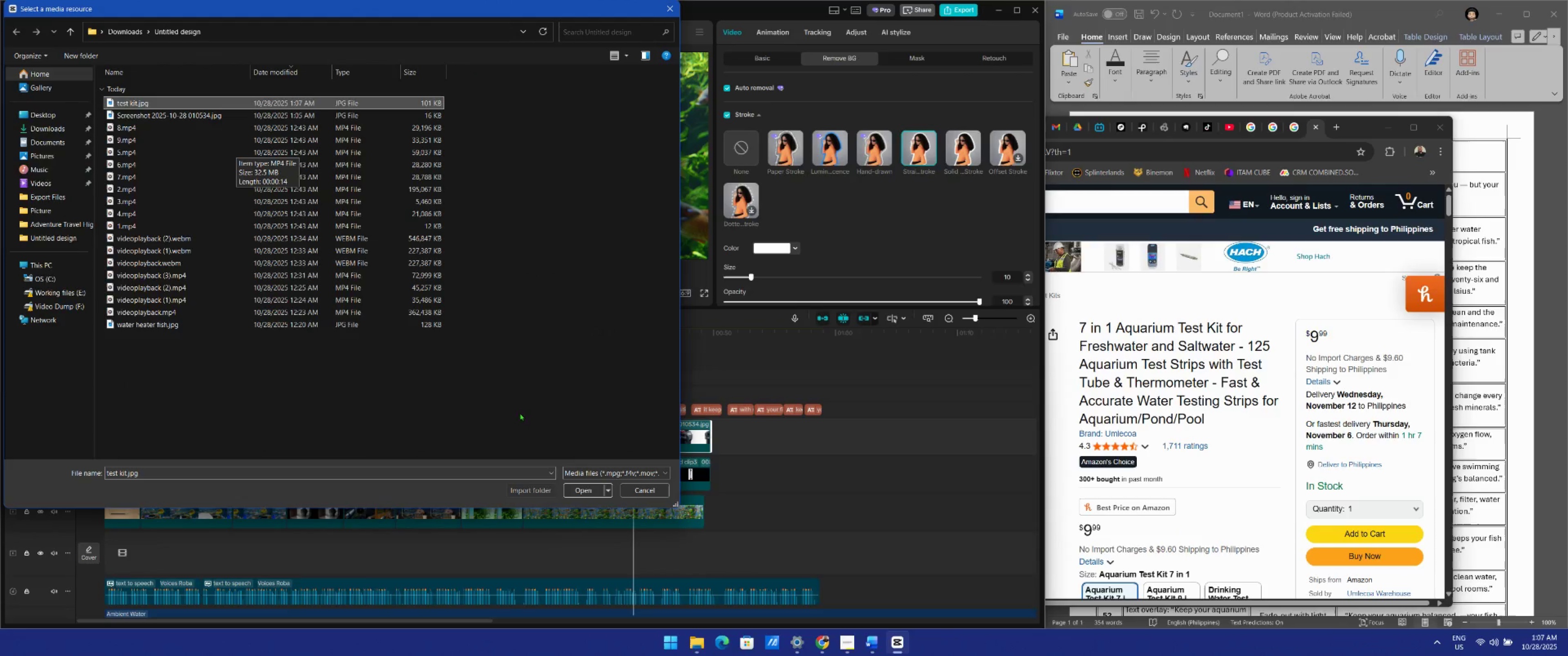 
left_click([585, 491])
 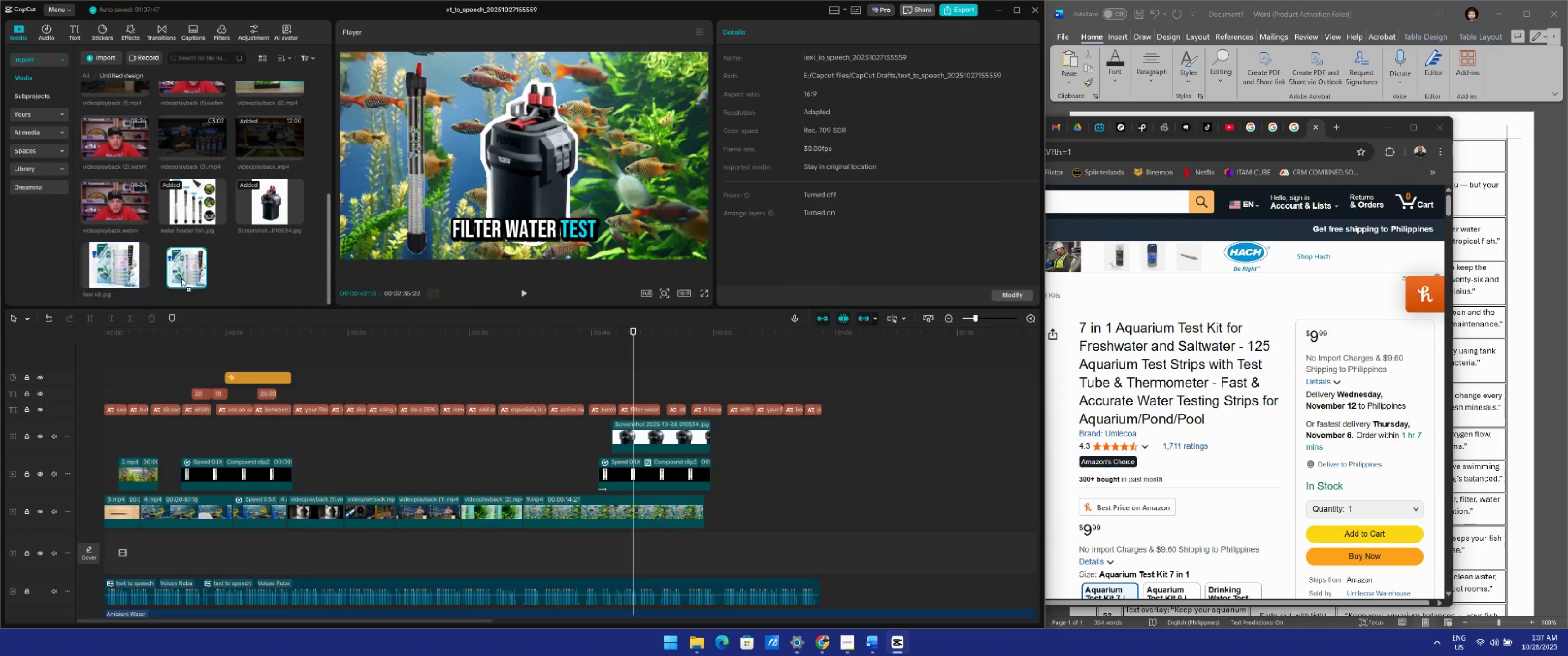 
mouse_move([661, 414])
 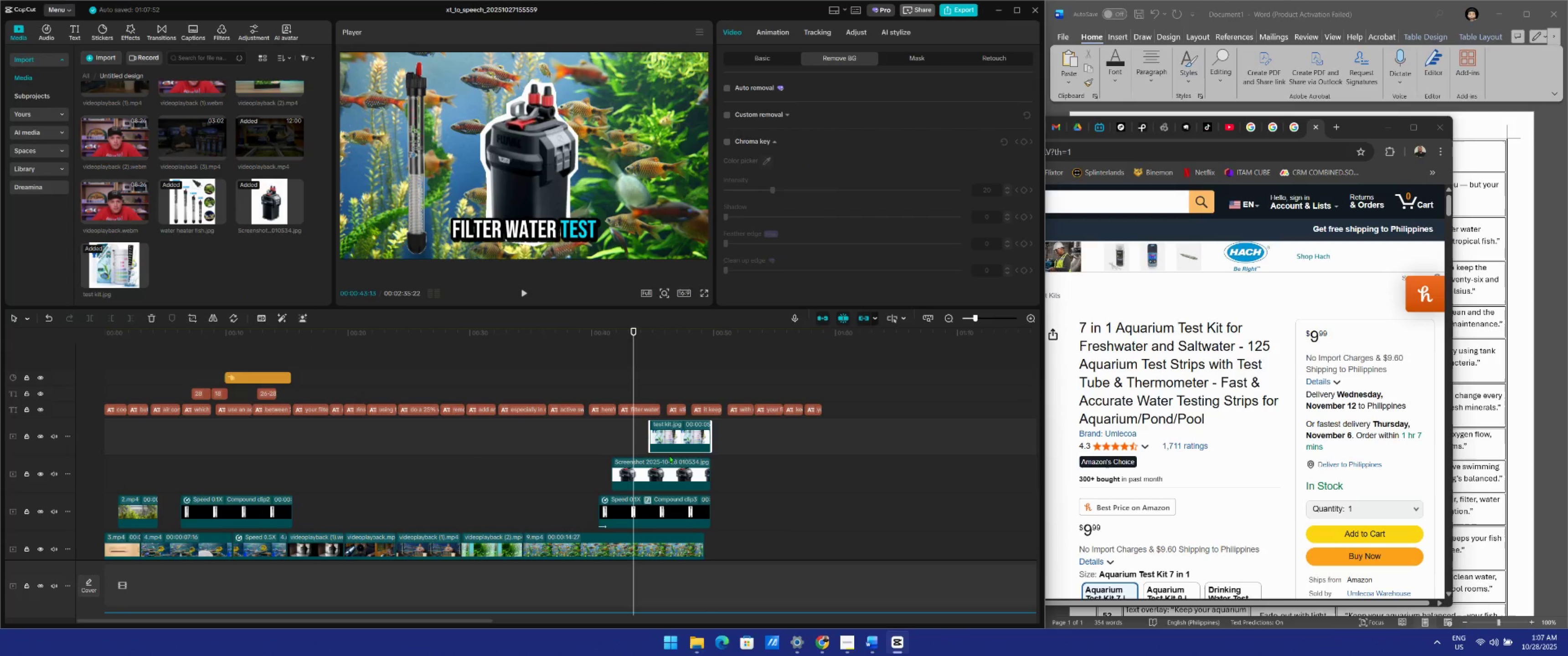 
key(Space)
 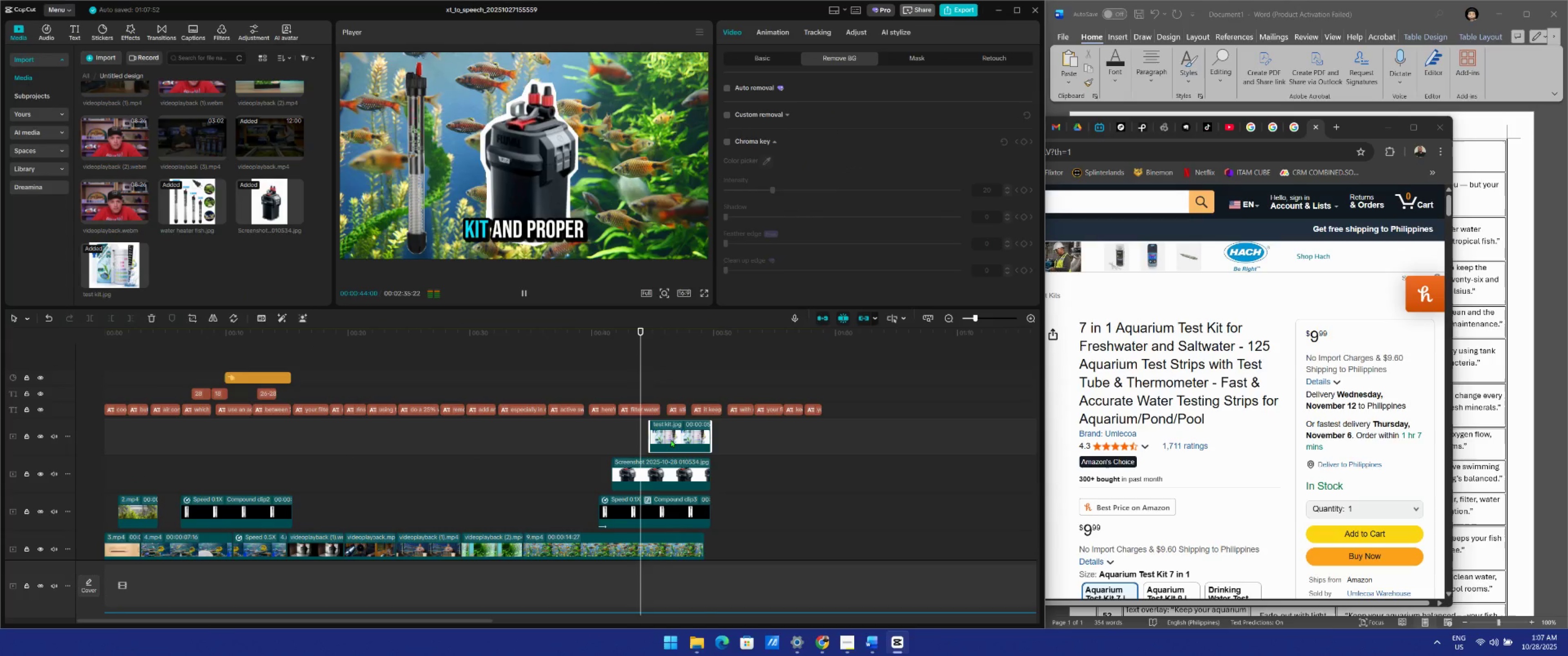 
key(Space)
 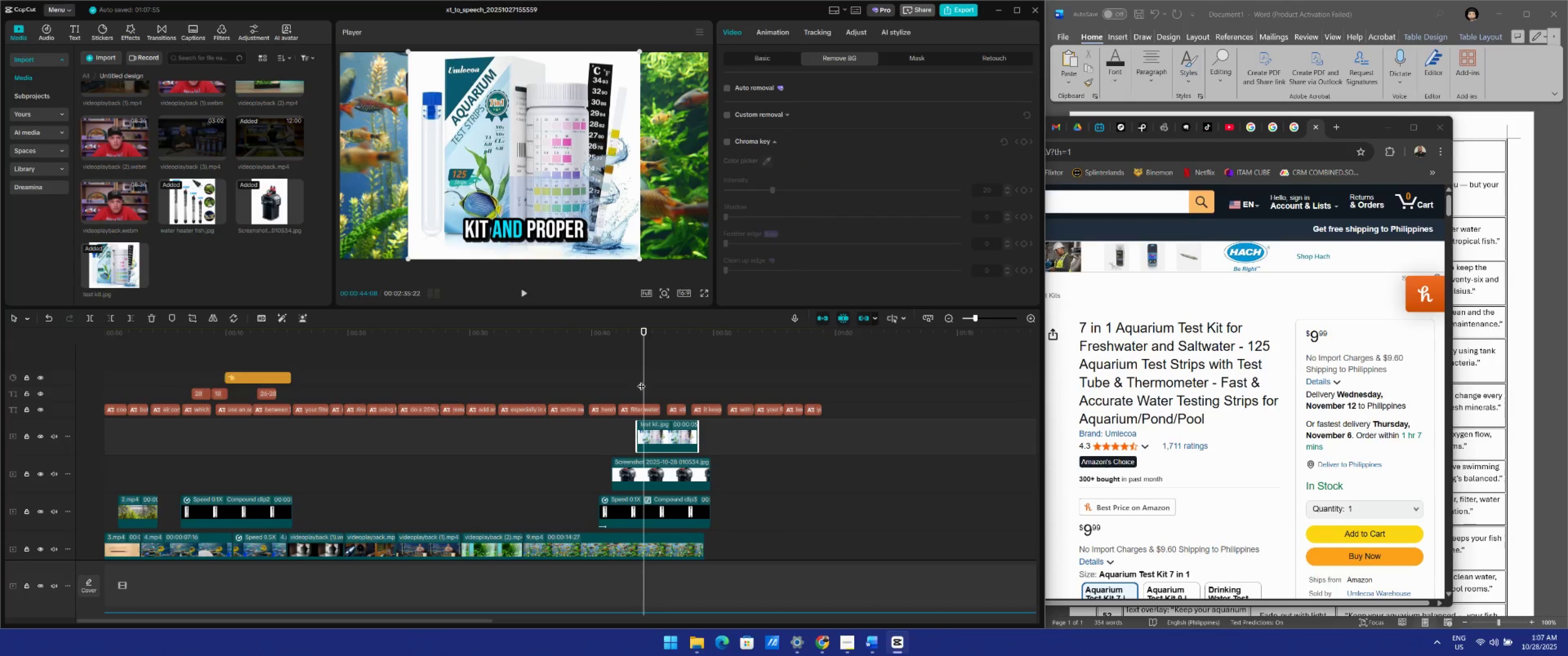 
key(Space)
 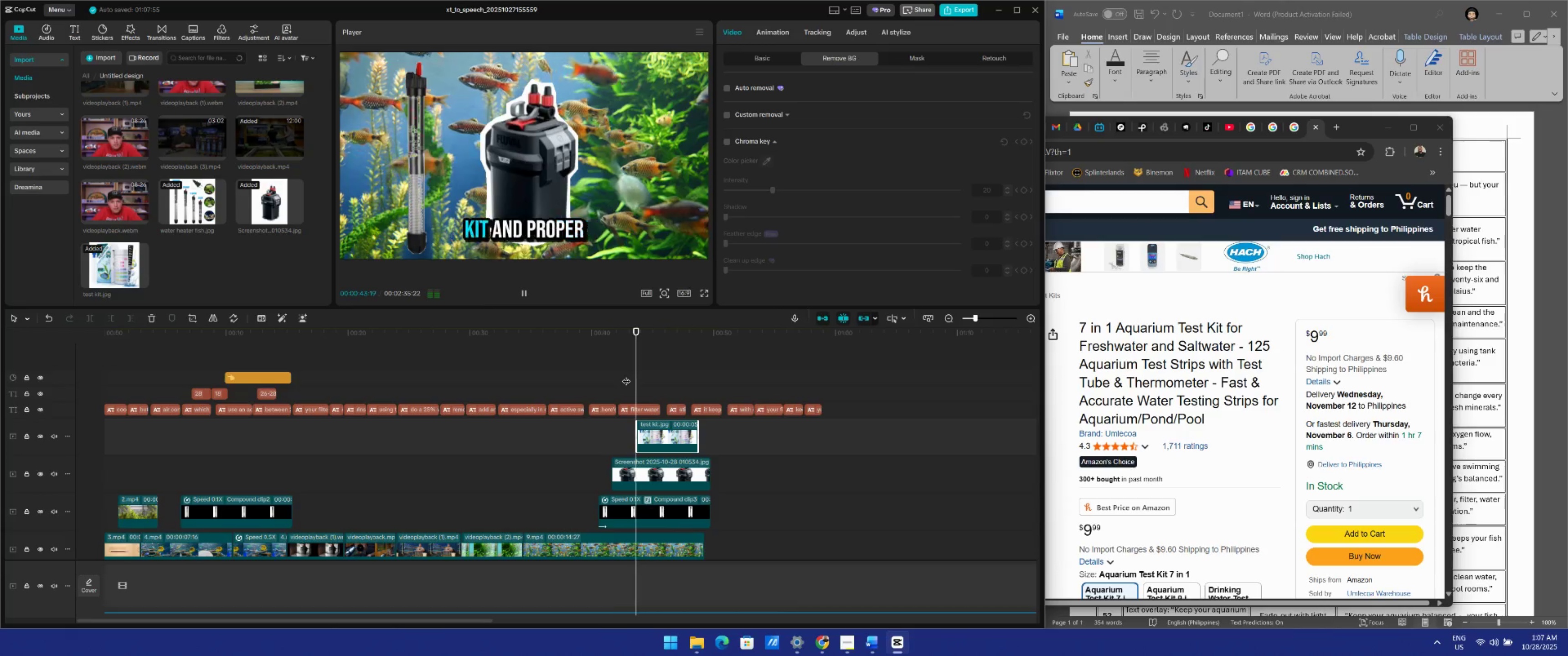 
key(Space)
 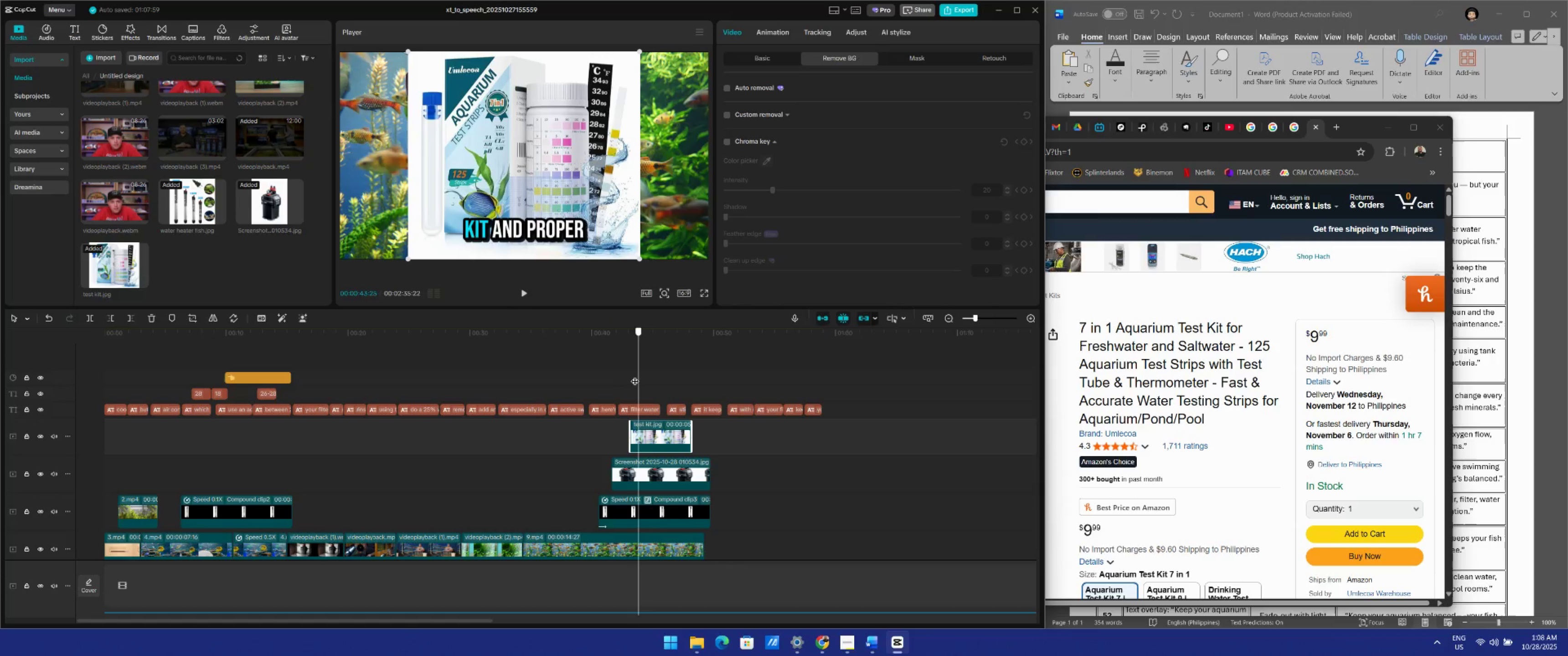 
left_click([619, 377])
 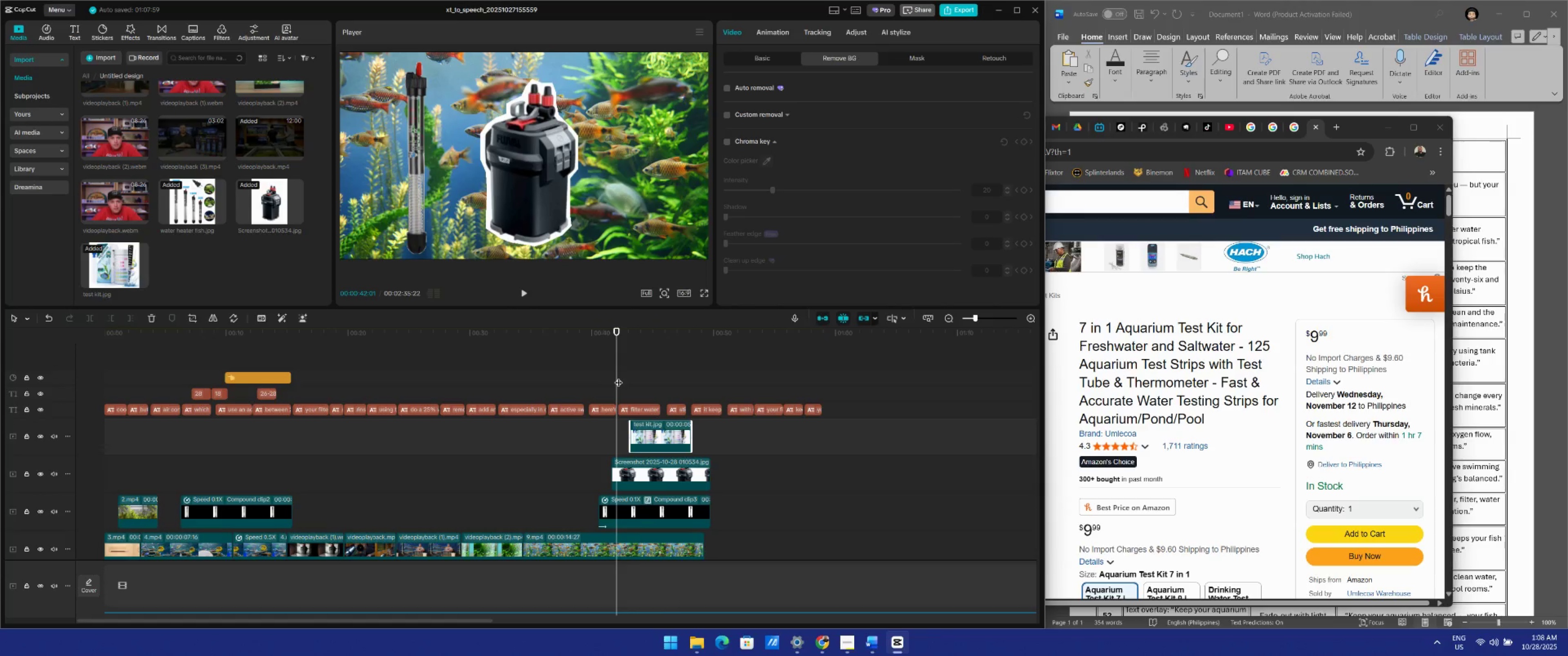 
key(Space)
 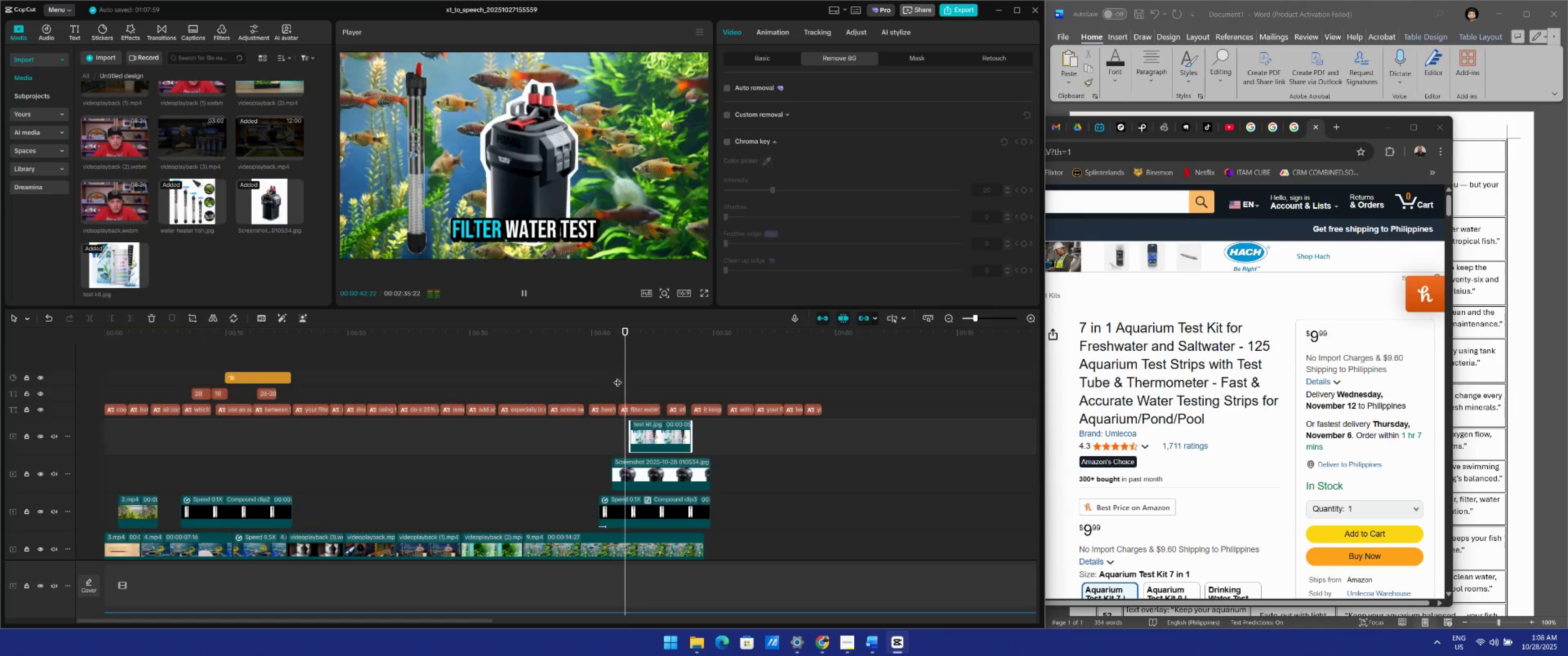 
key(Space)
 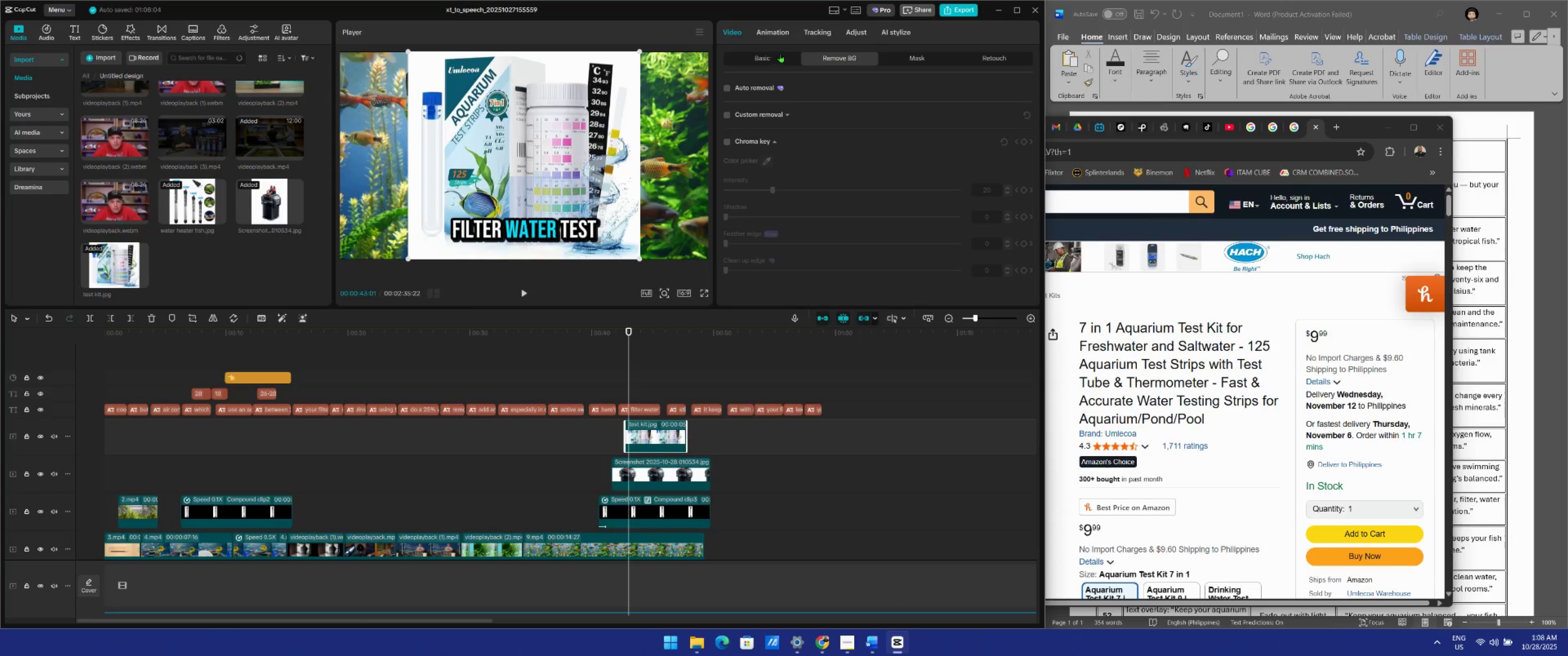 
wait(9.72)
 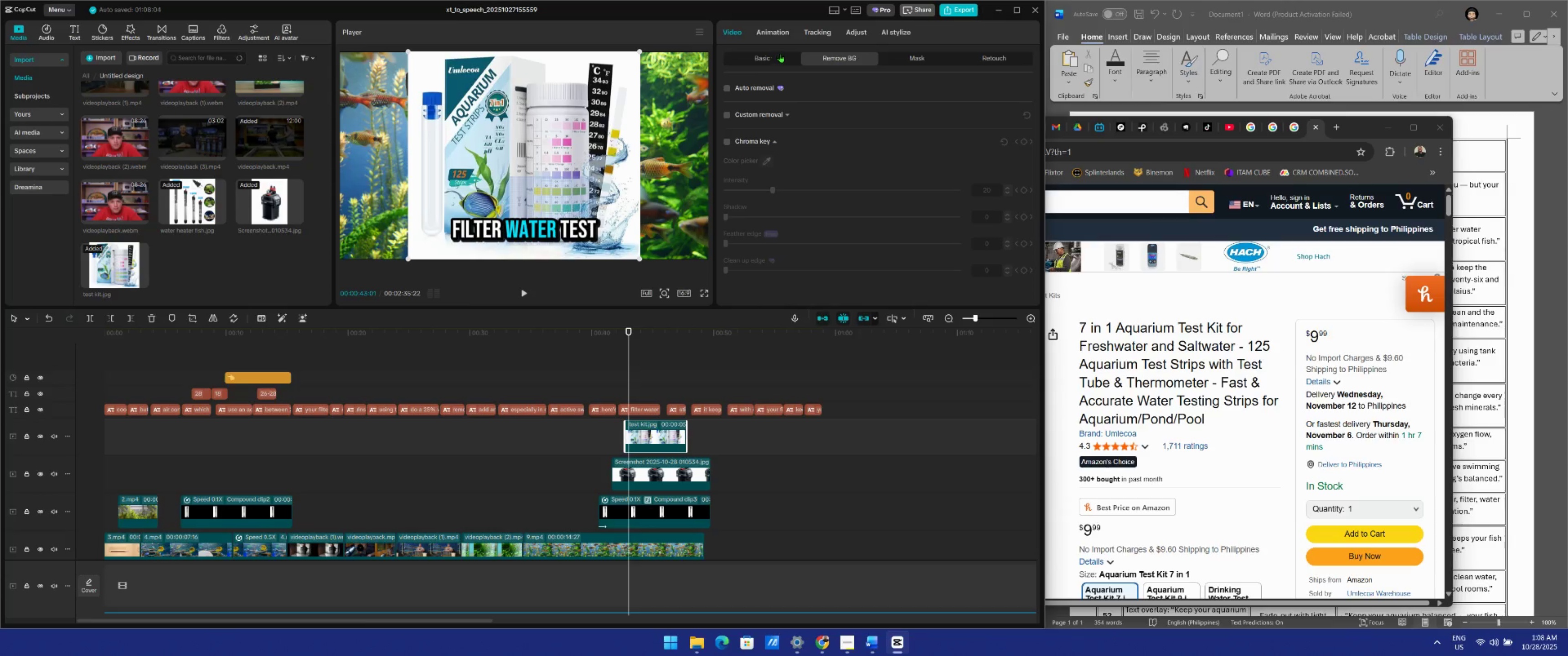 
key(Space)
 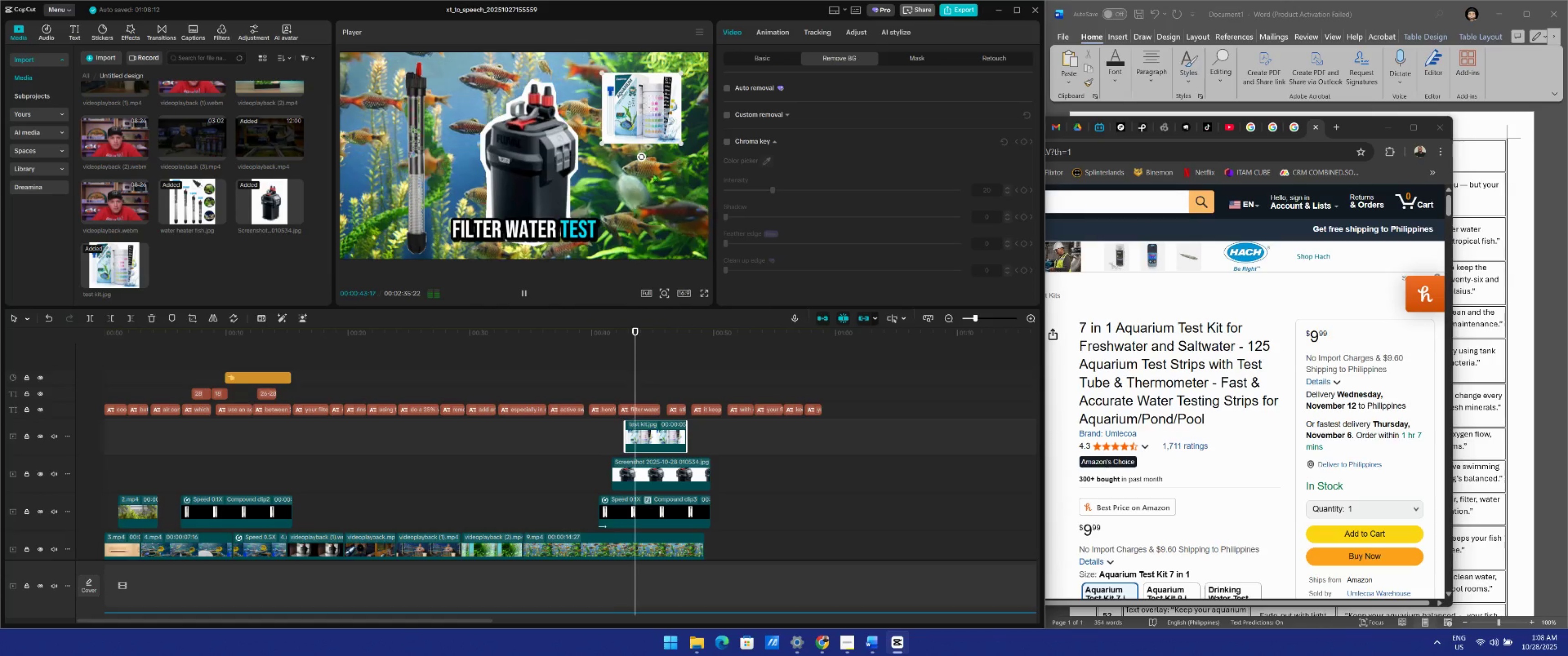 
key(Space)
 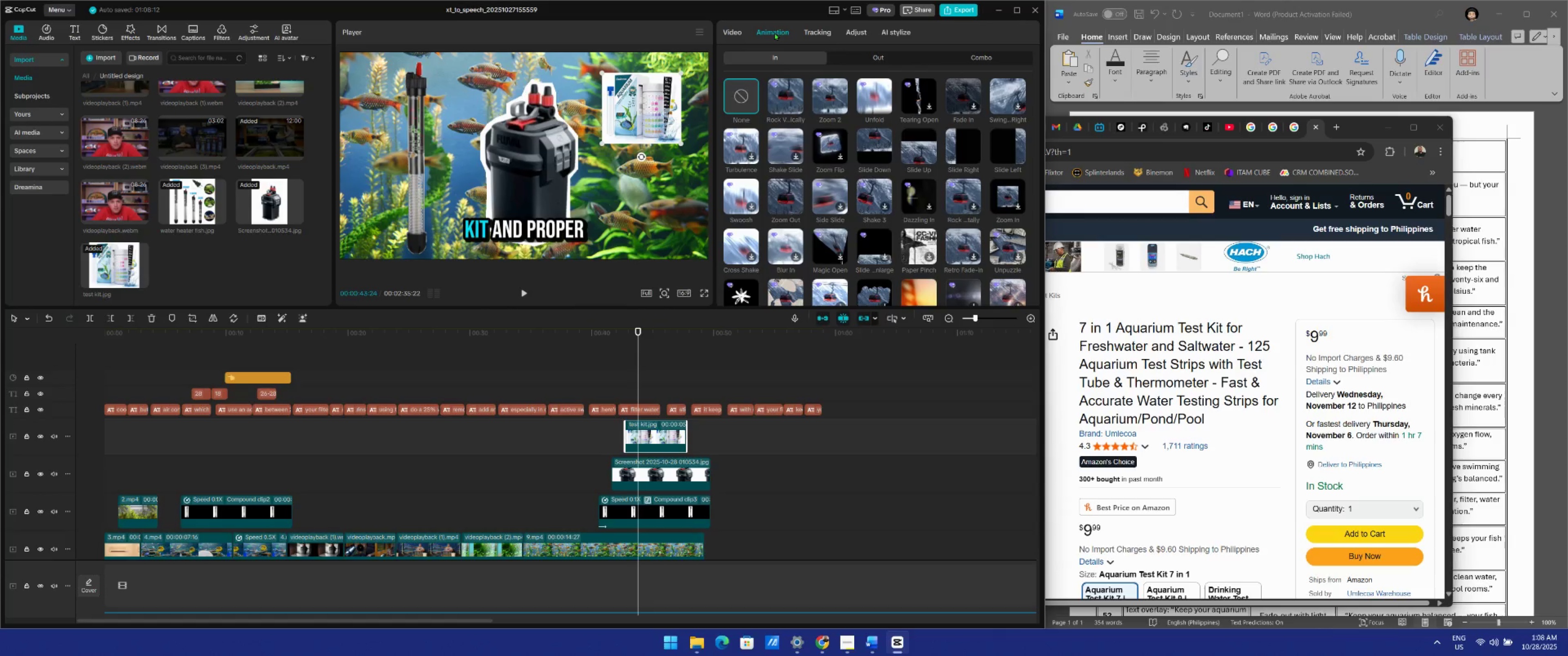 
left_click([784, 91])
 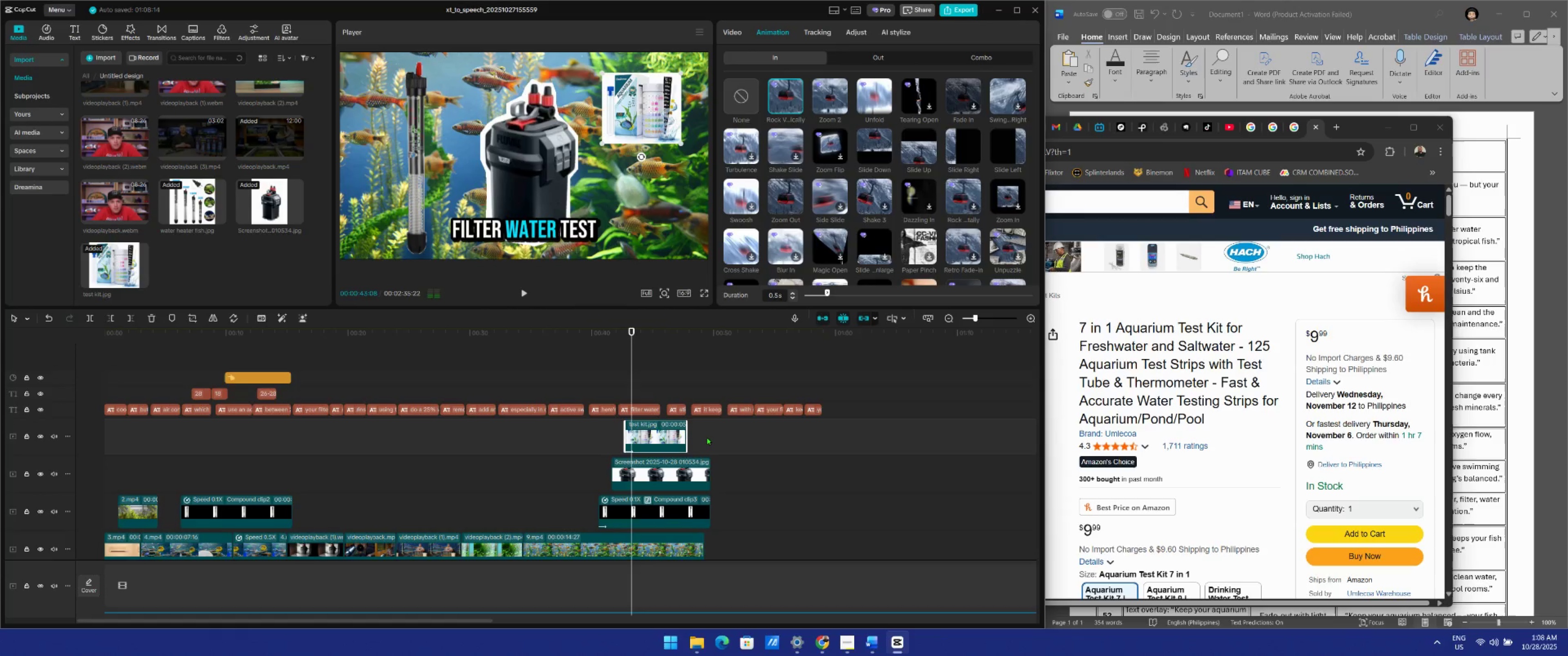 
key(Space)
 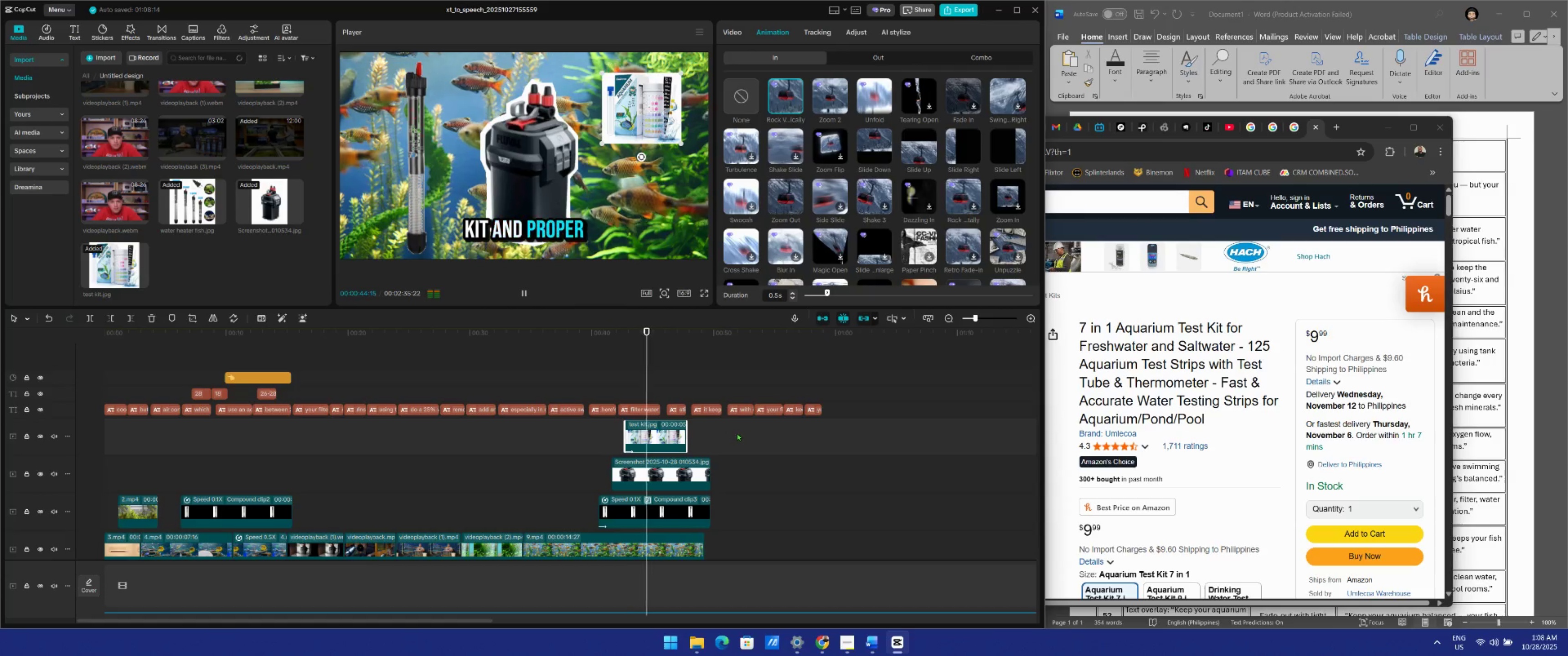 
key(Space)
 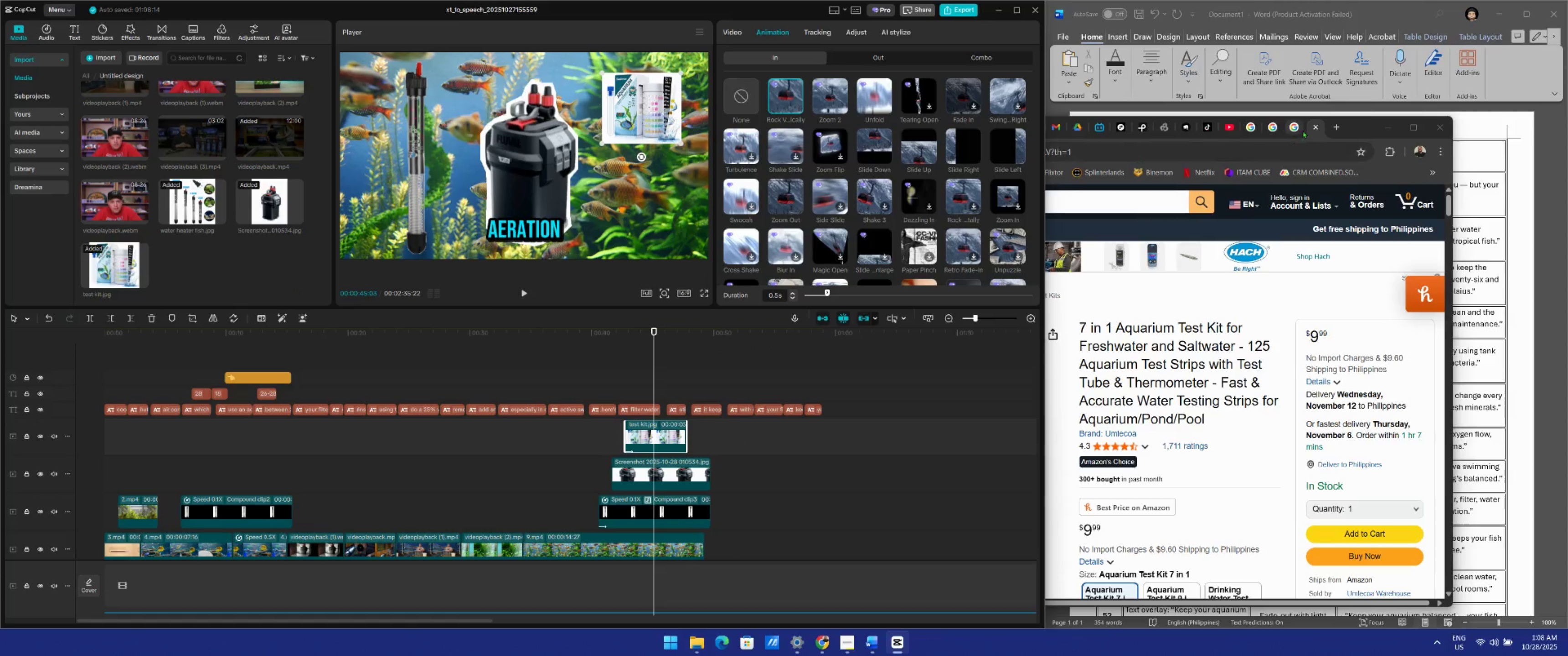 
double_click([1264, 155])
 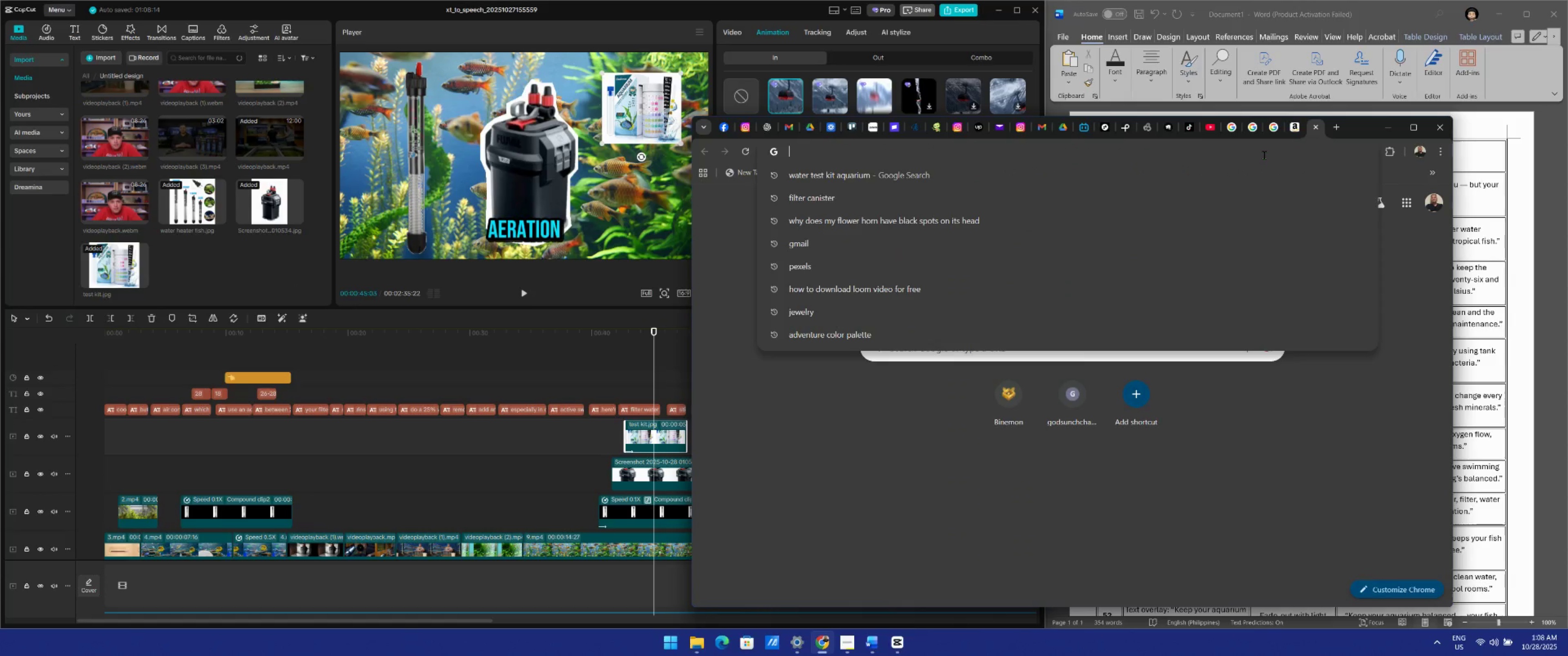 
type(air stone)
 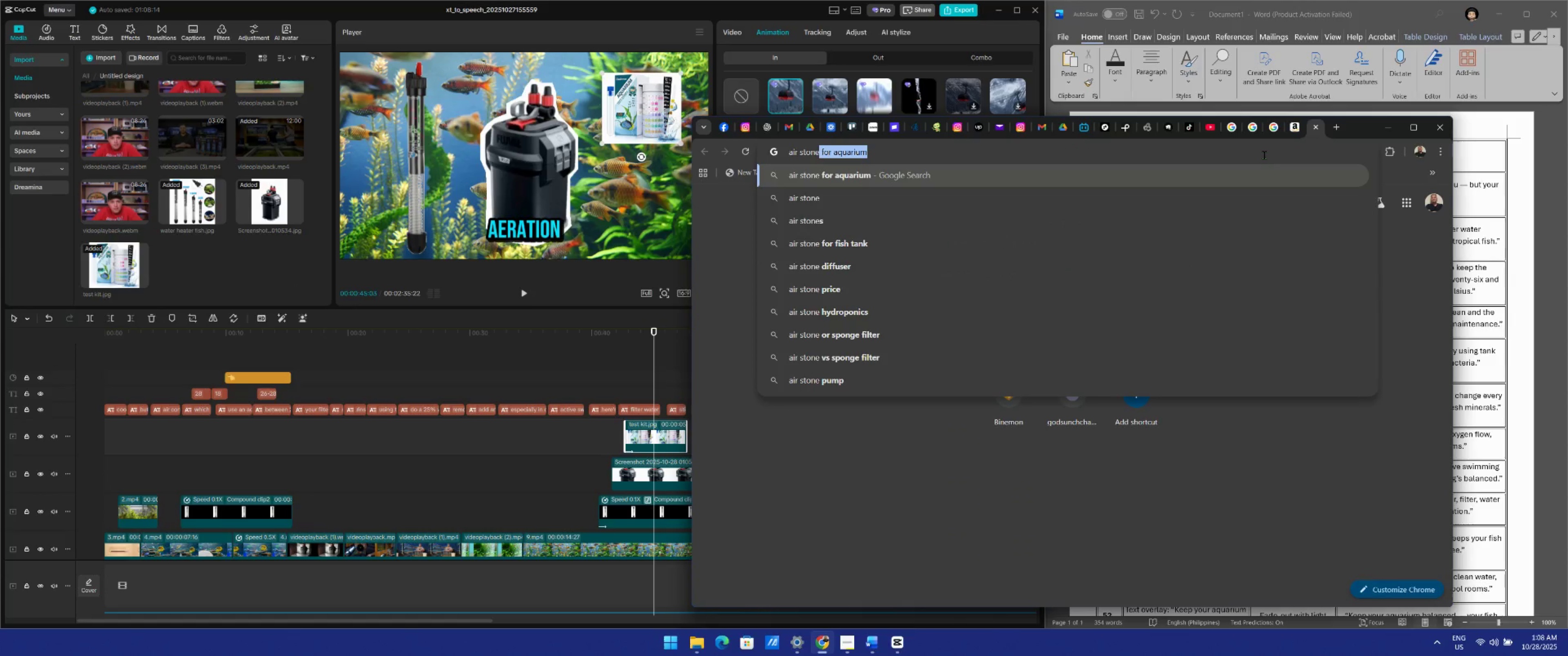 
key(Enter)
 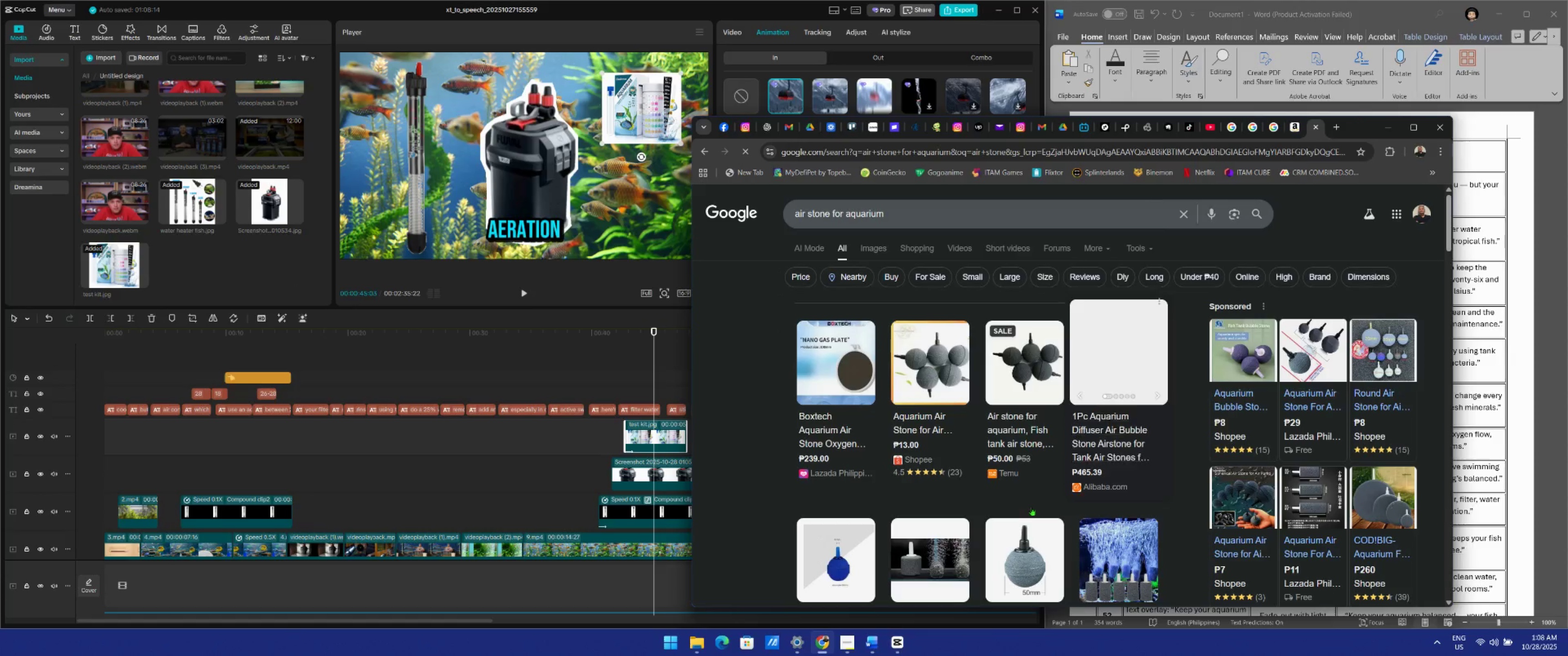 
scroll: coordinate [1091, 553], scroll_direction: down, amount: 1.0
 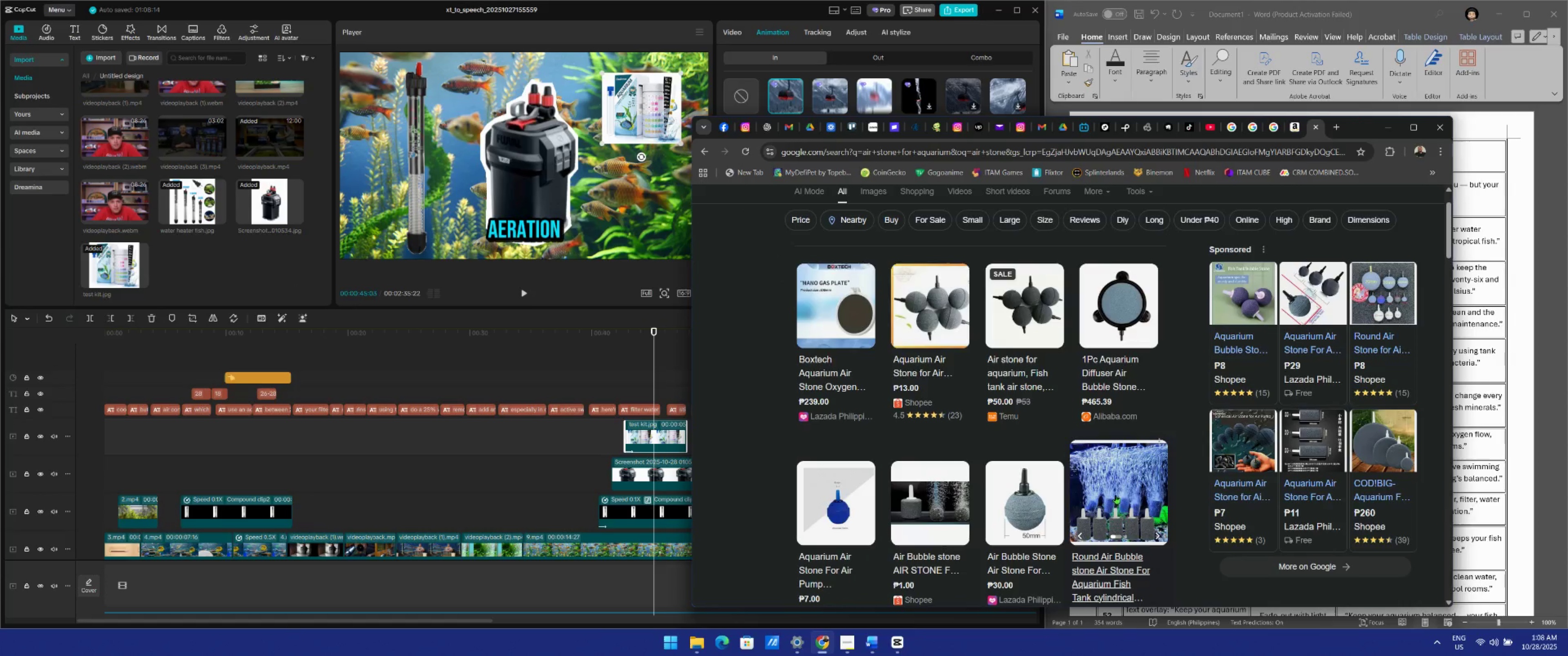 
left_click([1117, 493])
 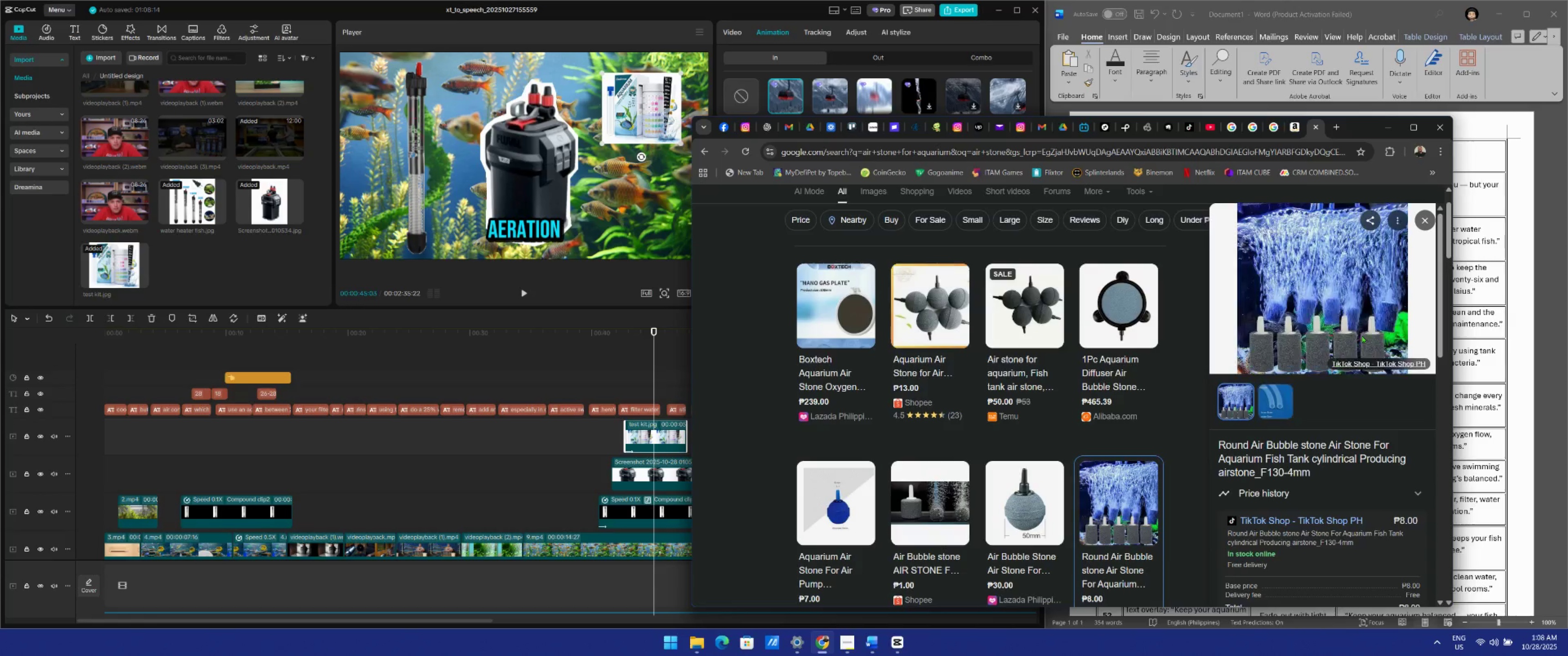 
left_click([1370, 320])
 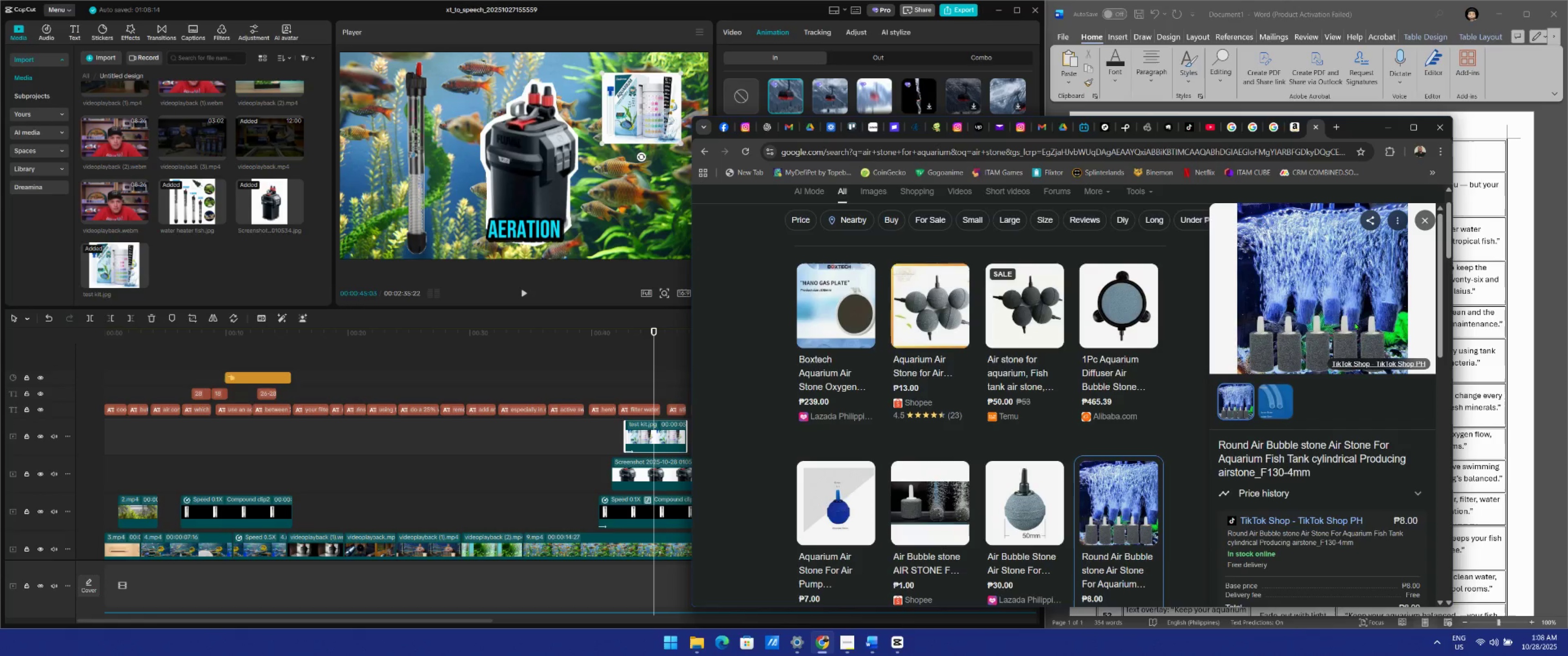 
scroll: coordinate [1106, 440], scroll_direction: down, amount: 5.0
 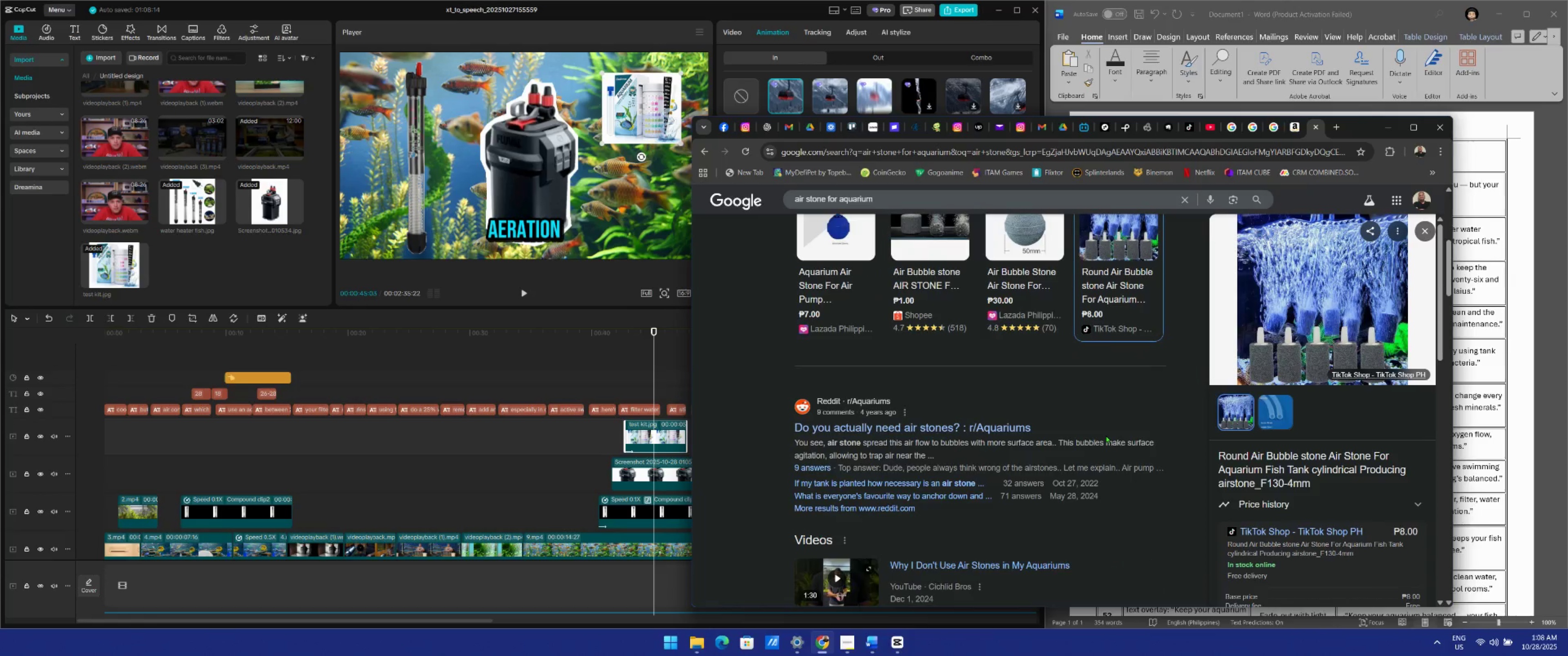 
scroll: coordinate [847, 342], scroll_direction: up, amount: 8.0
 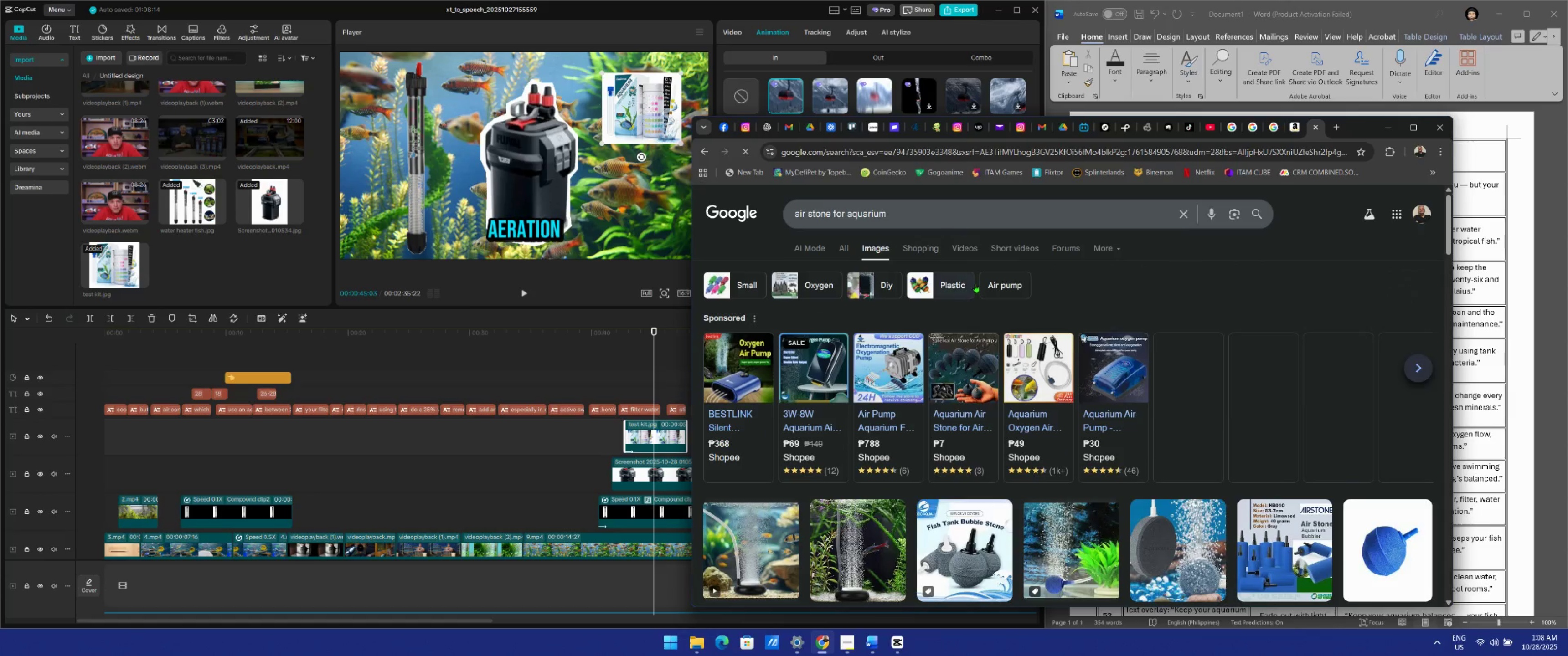 
scroll: coordinate [1089, 453], scroll_direction: down, amount: 2.0
 